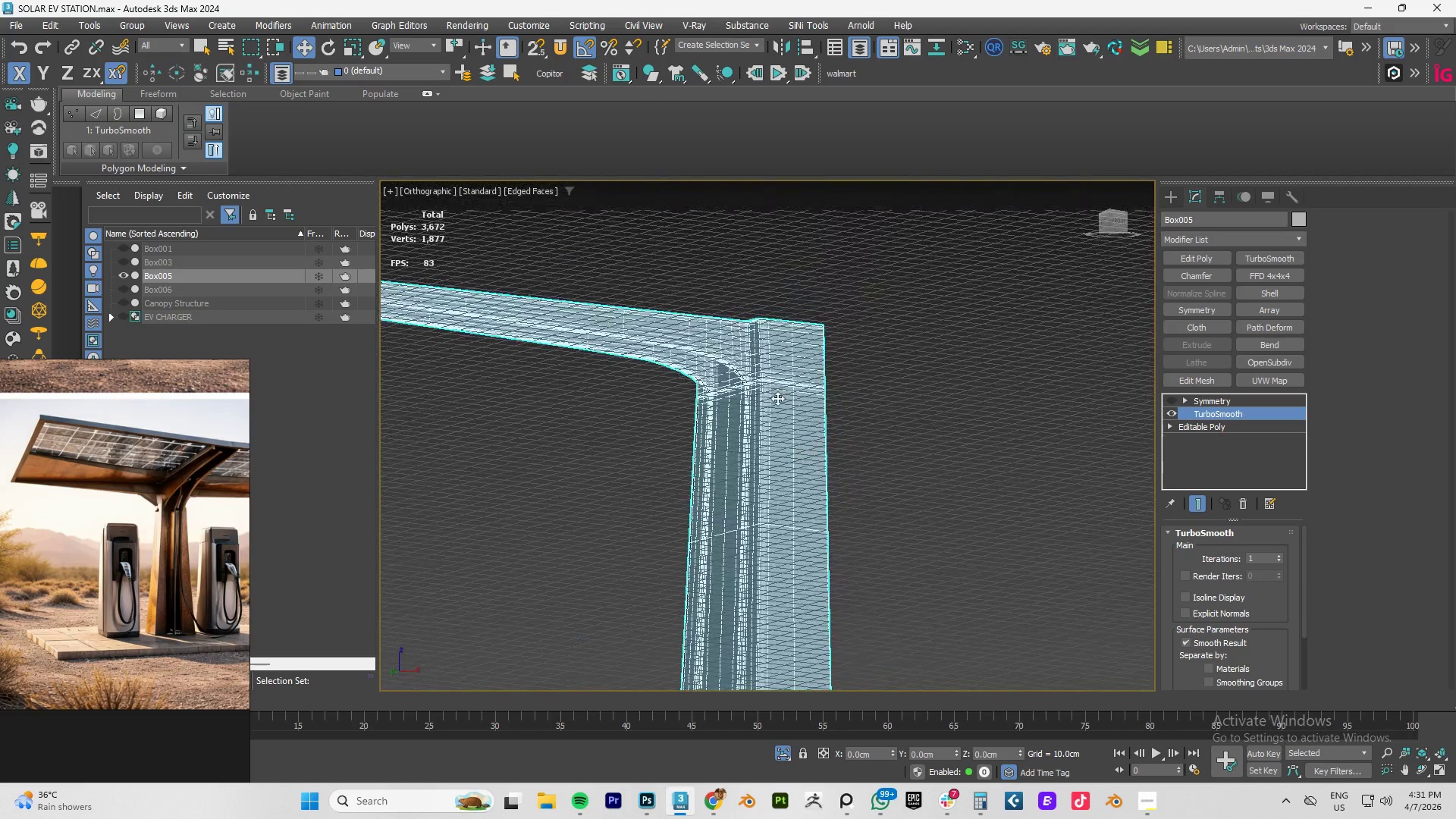 
scroll: coordinate [706, 455], scroll_direction: up, amount: 11.0
 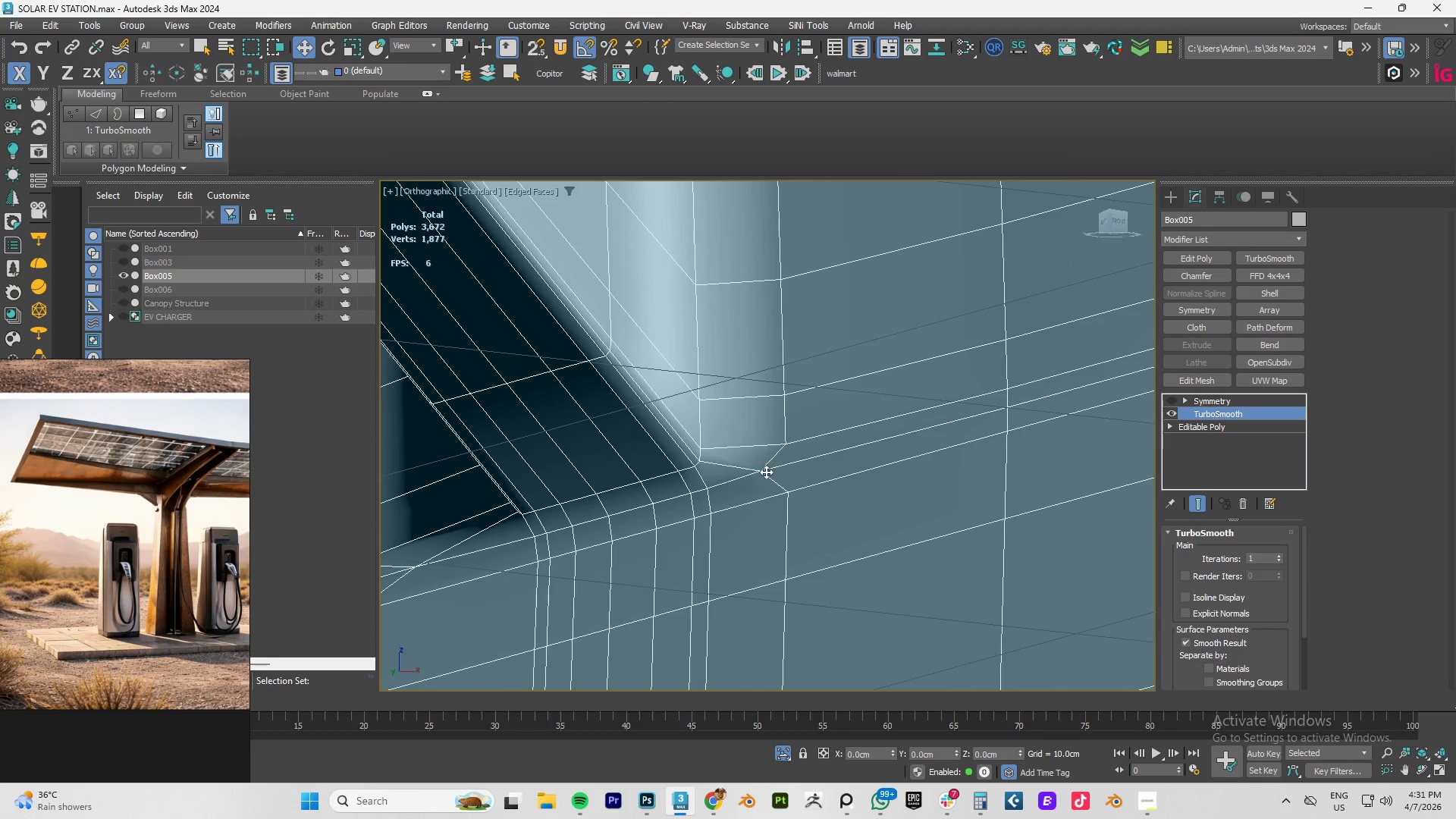 
scroll: coordinate [834, 476], scroll_direction: down, amount: 4.0
 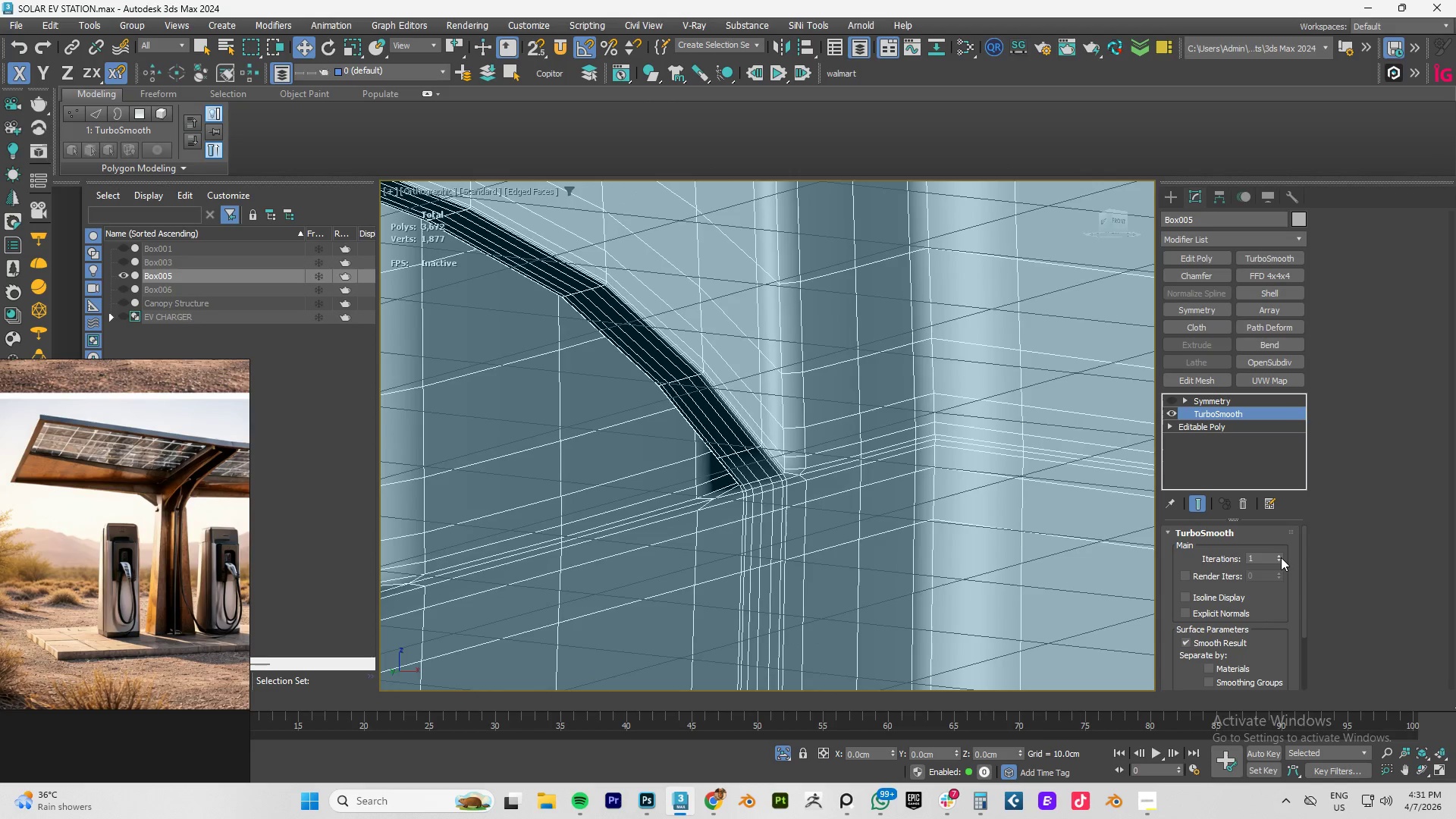 
left_click([1279, 556])
 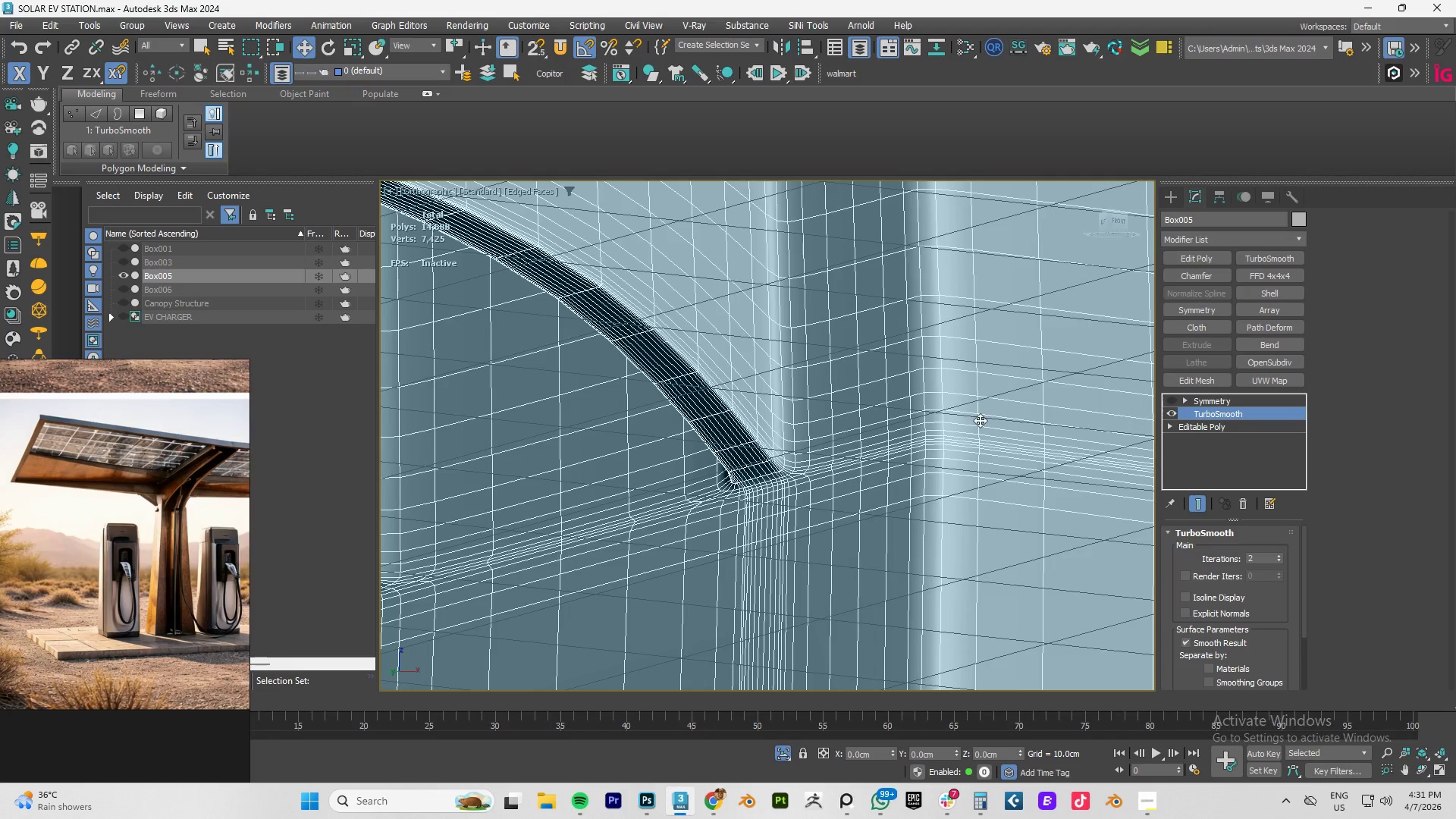 
right_click([980, 420])
 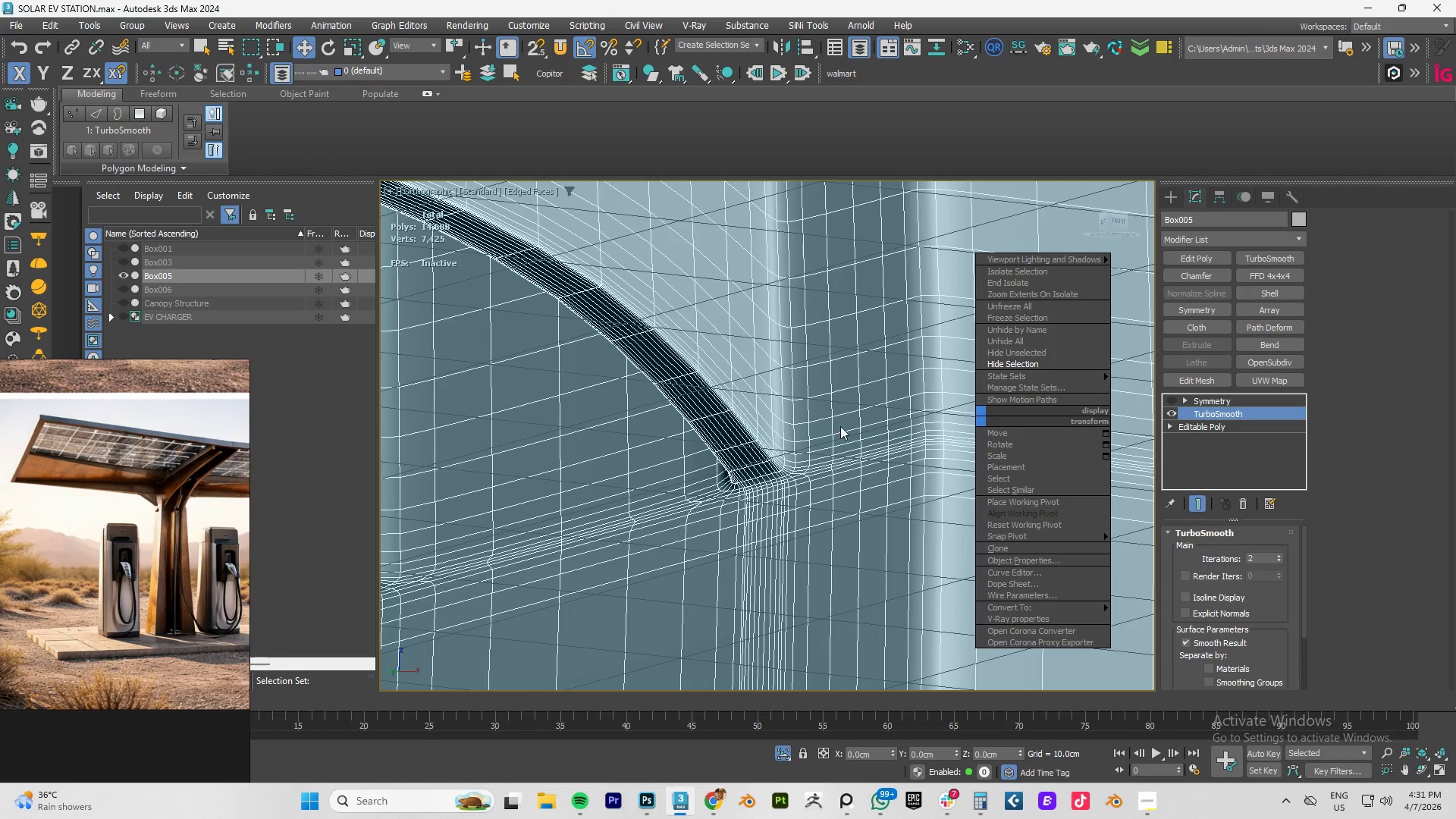 
left_click([901, 425])
 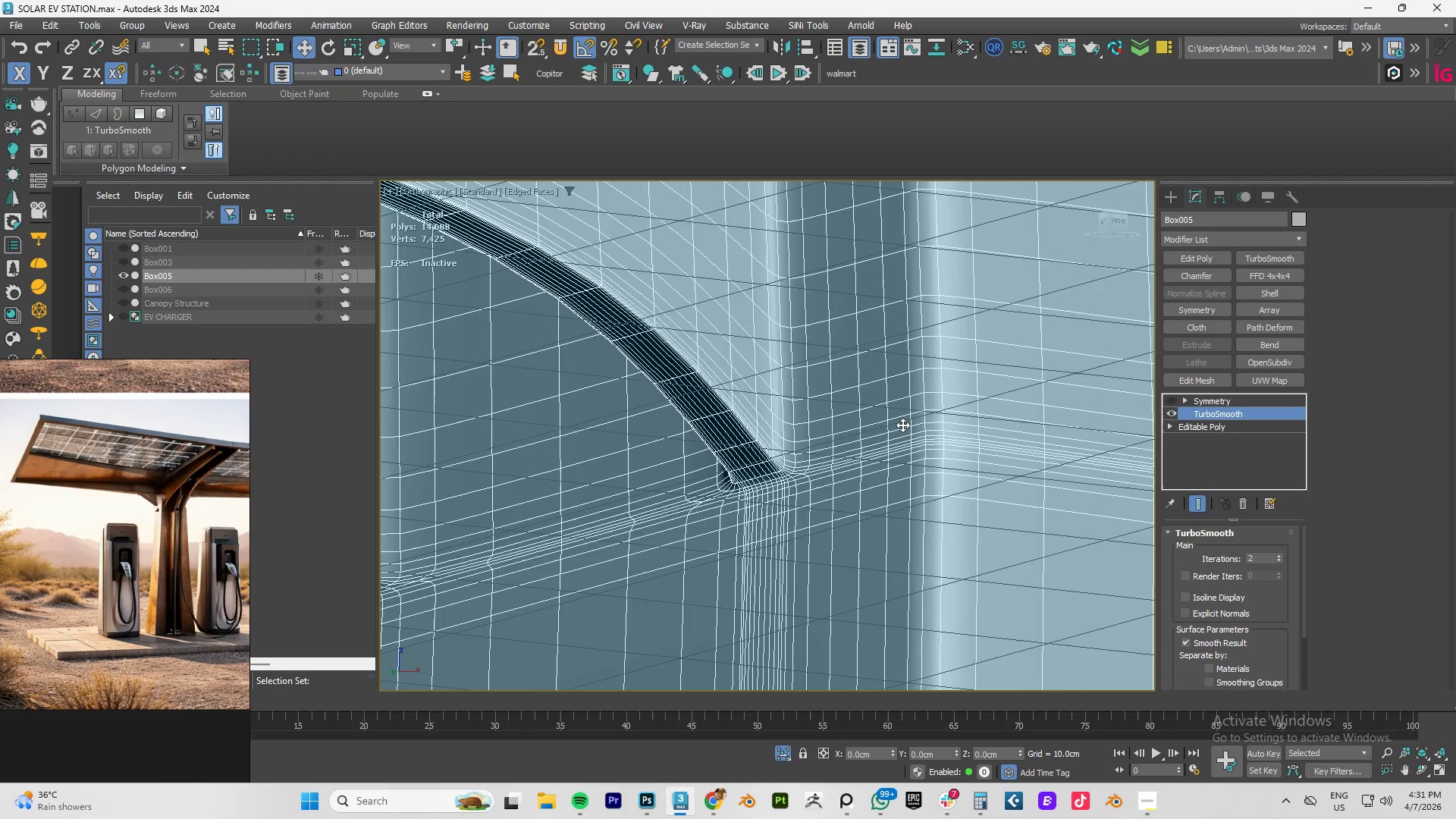 
hold_key(key=AltLeft, duration=0.61)
 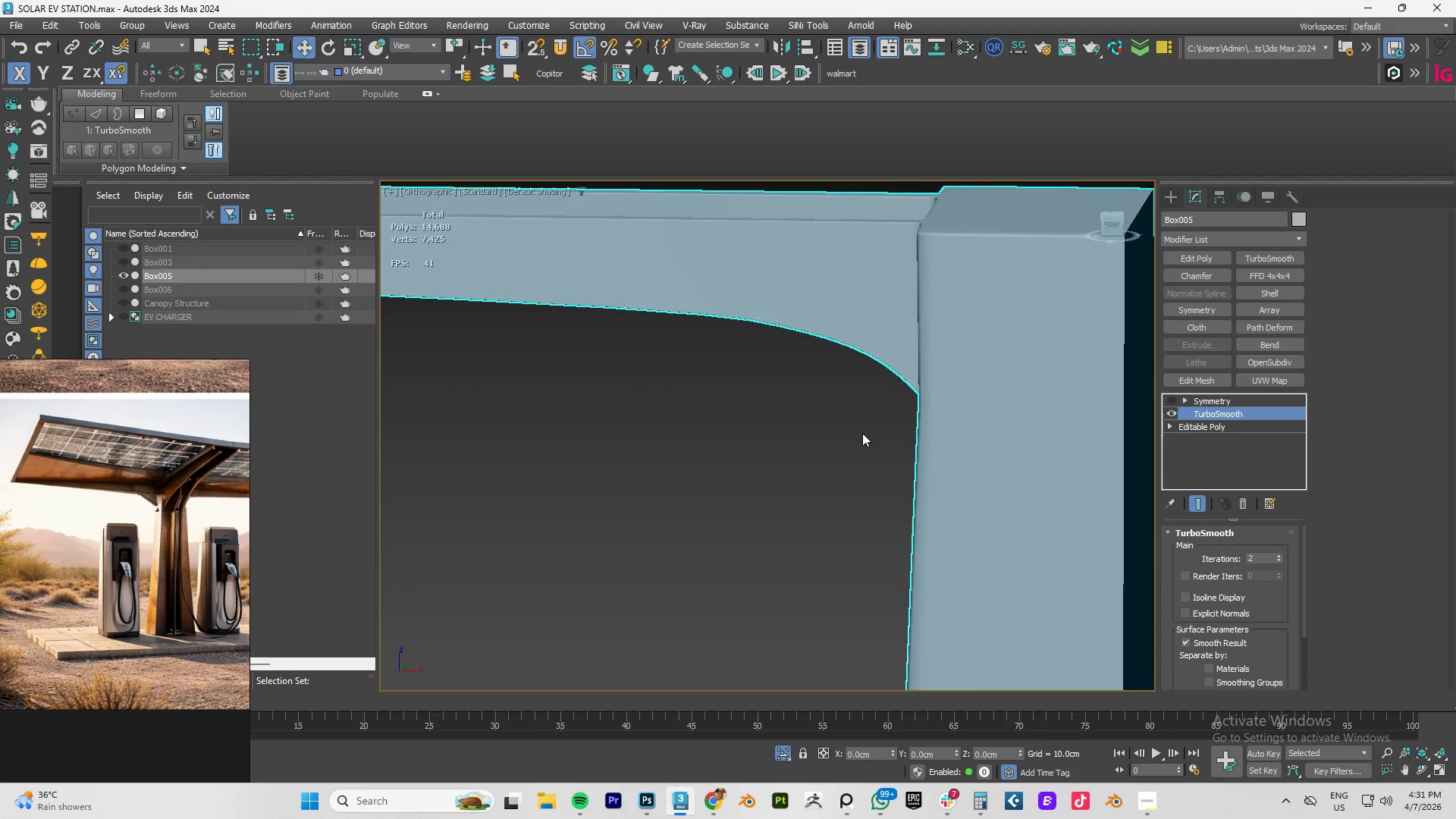 
scroll: coordinate [902, 425], scroll_direction: down, amount: 4.0
 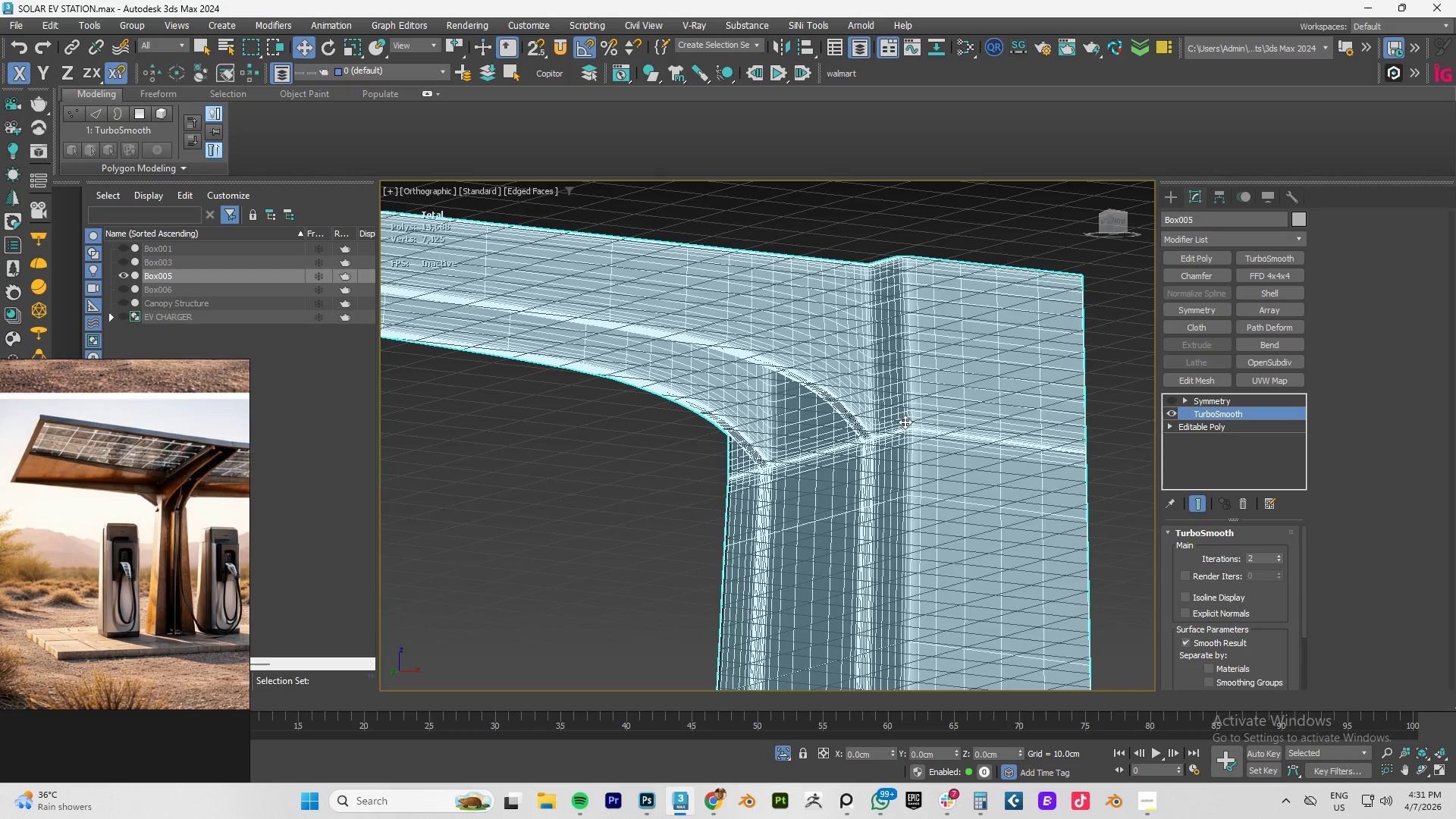 
hold_key(key=AltLeft, duration=1.89)
 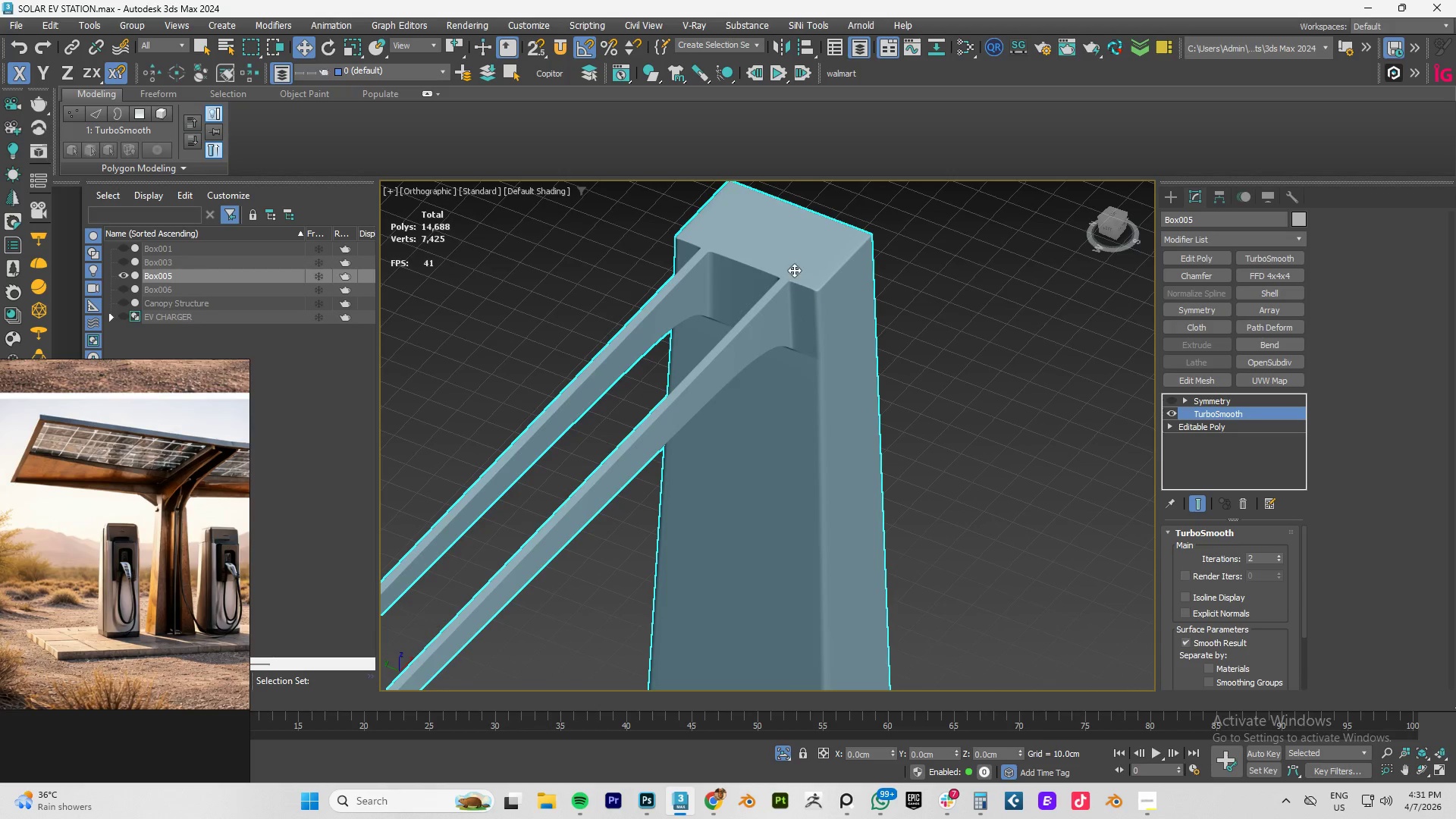 
key(F4)
 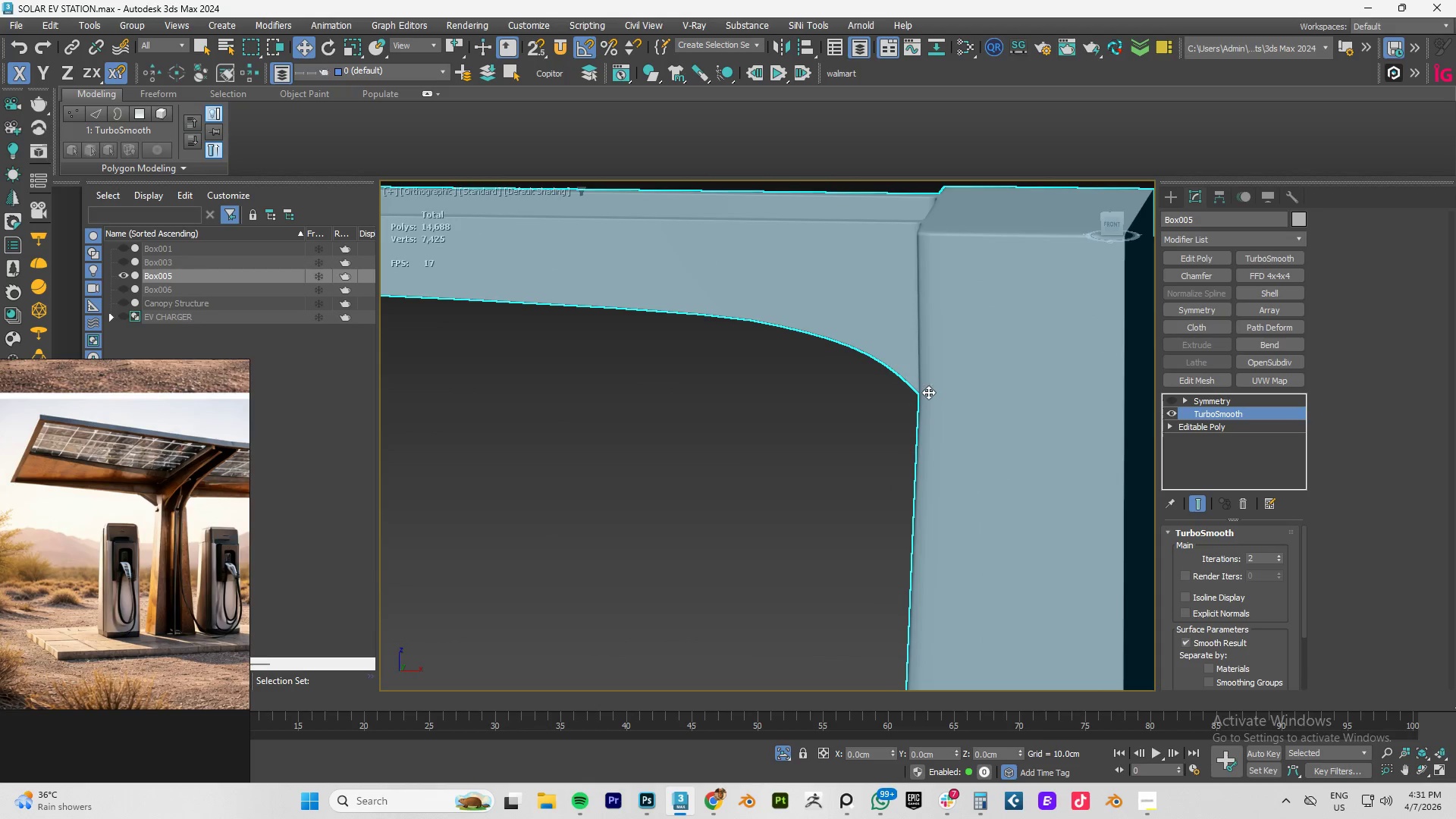 
scroll: coordinate [934, 399], scroll_direction: down, amount: 2.0
 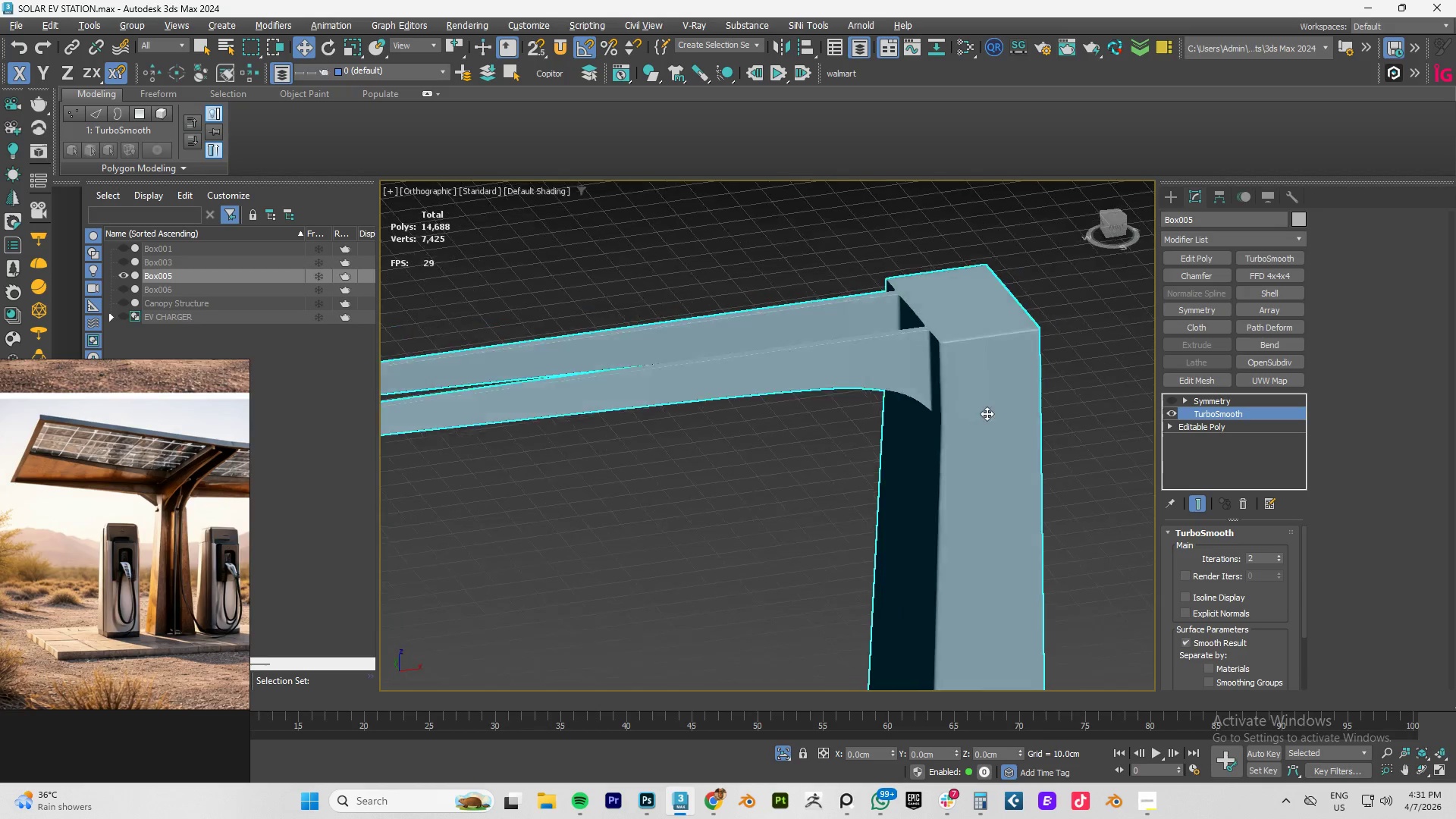 
key(Alt+AltLeft)
 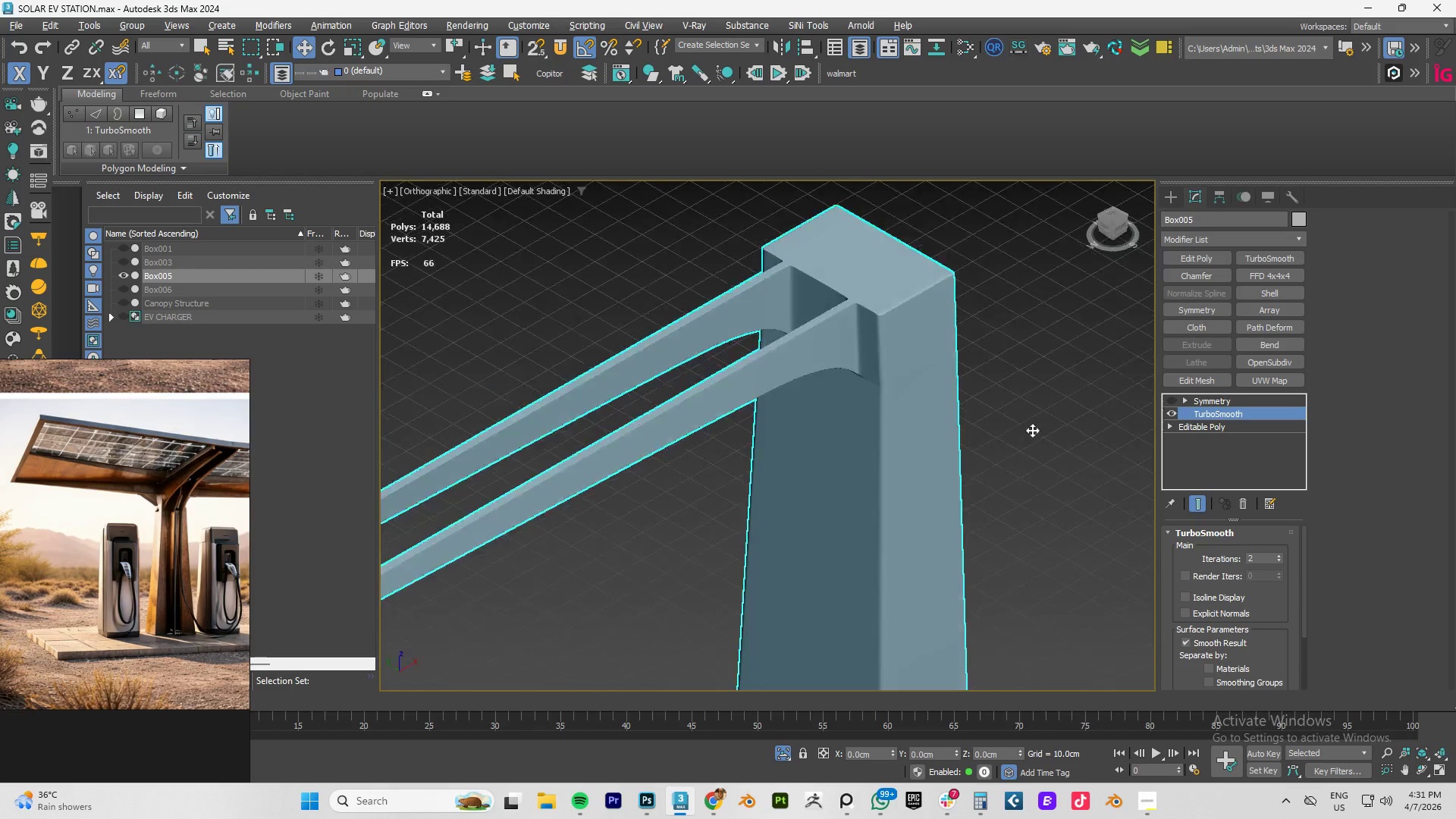 
key(Alt+AltLeft)
 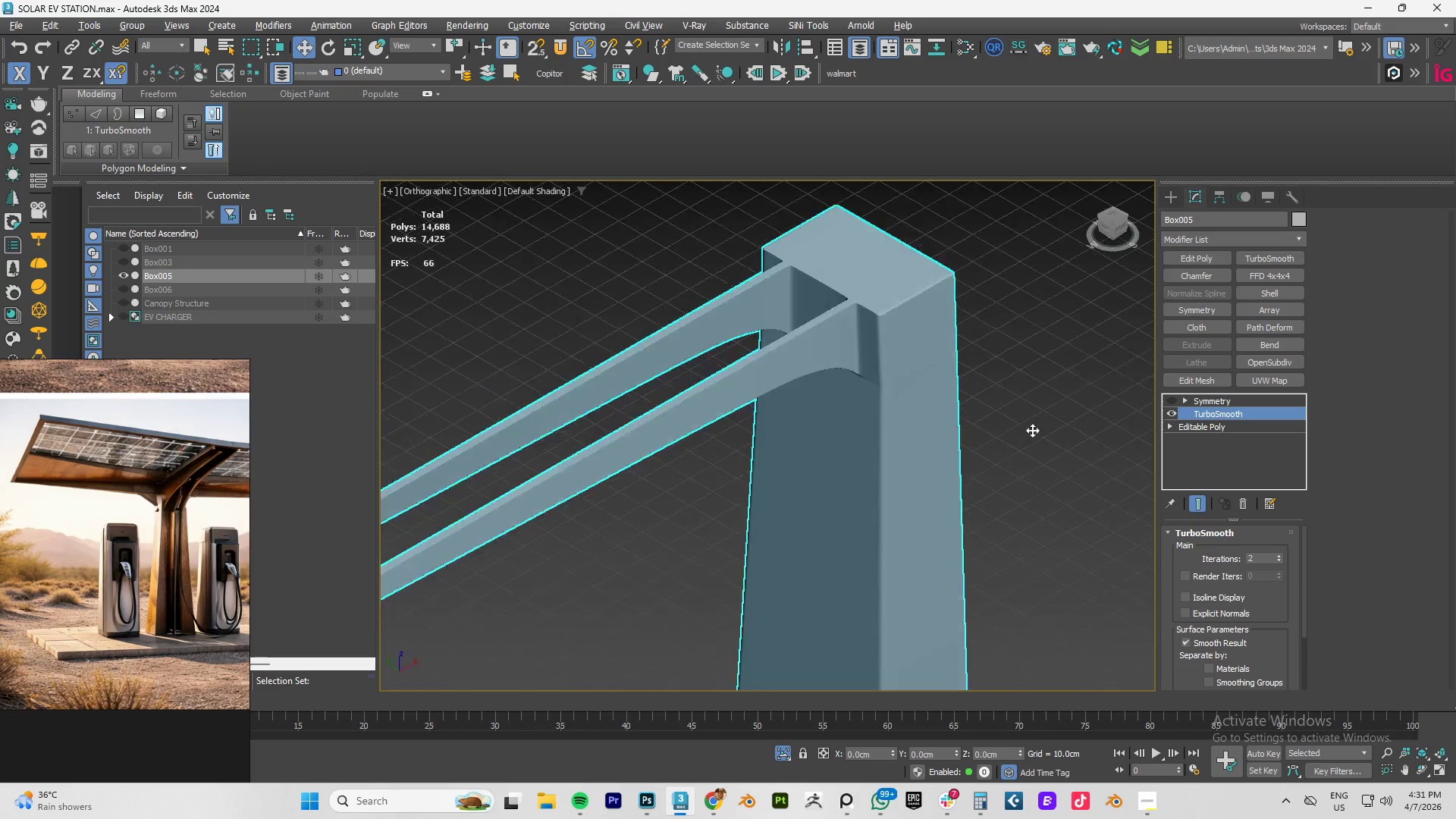 
key(Alt+AltLeft)
 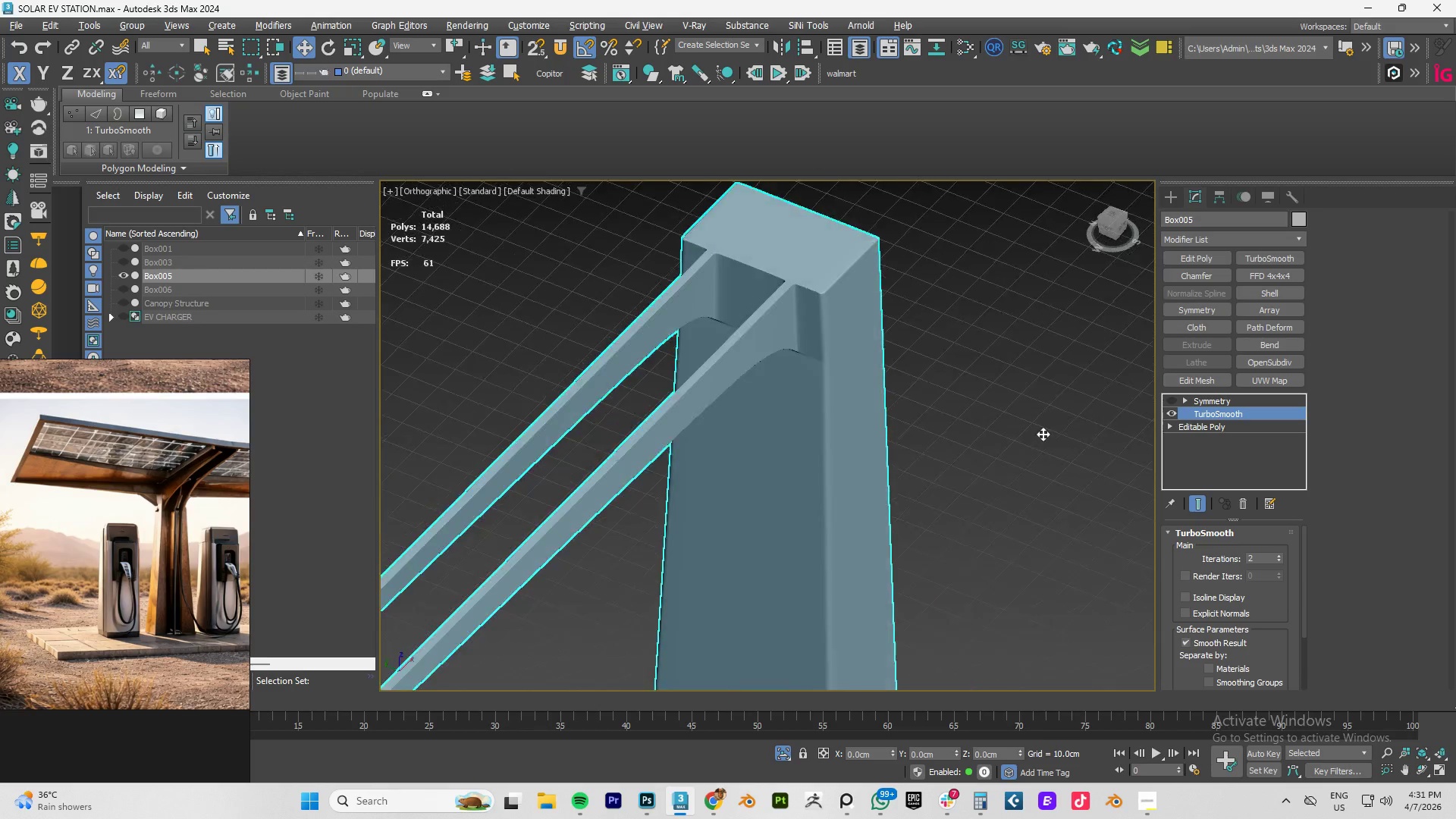 
key(Alt+AltLeft)
 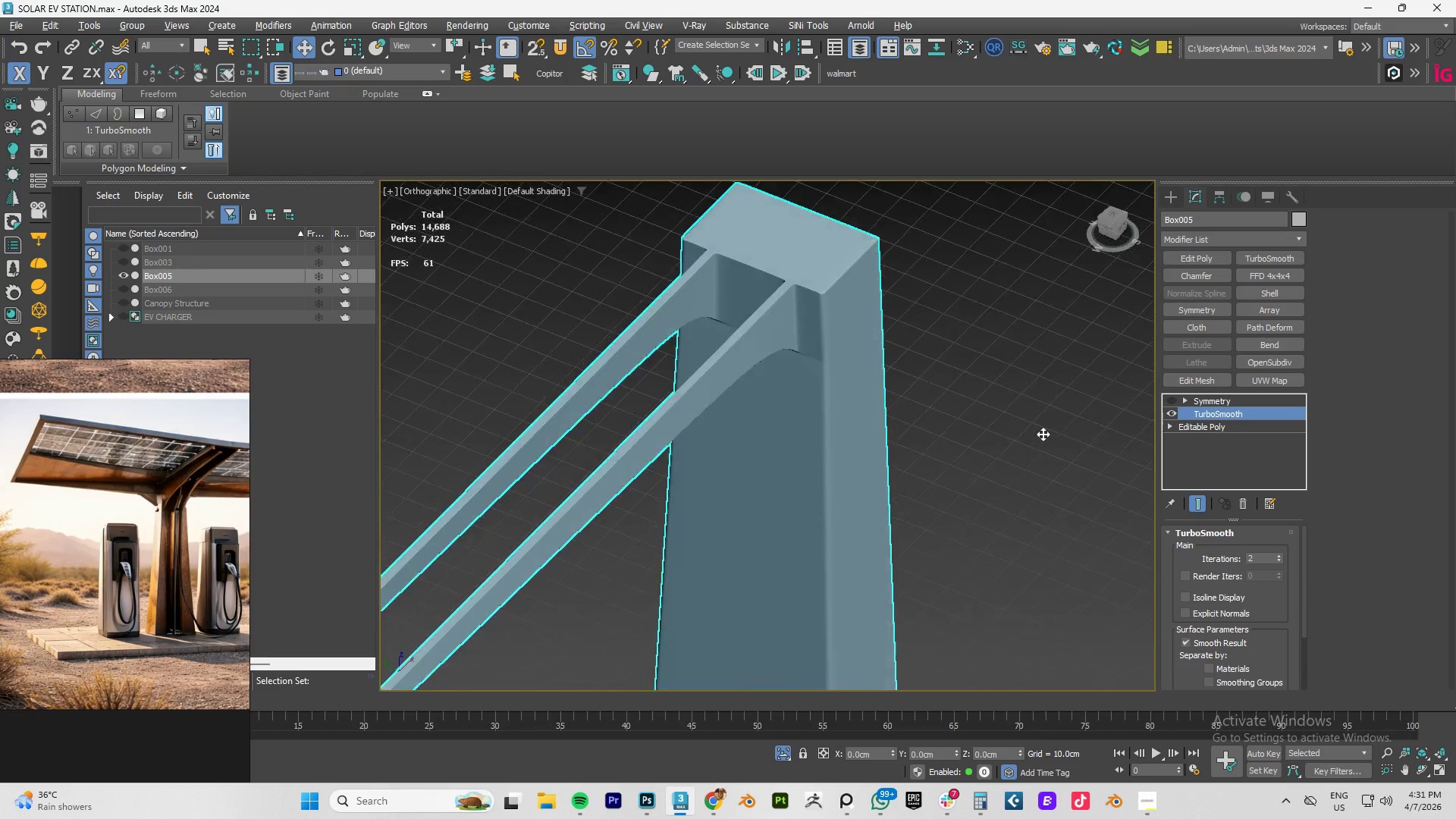 
key(Alt+AltLeft)
 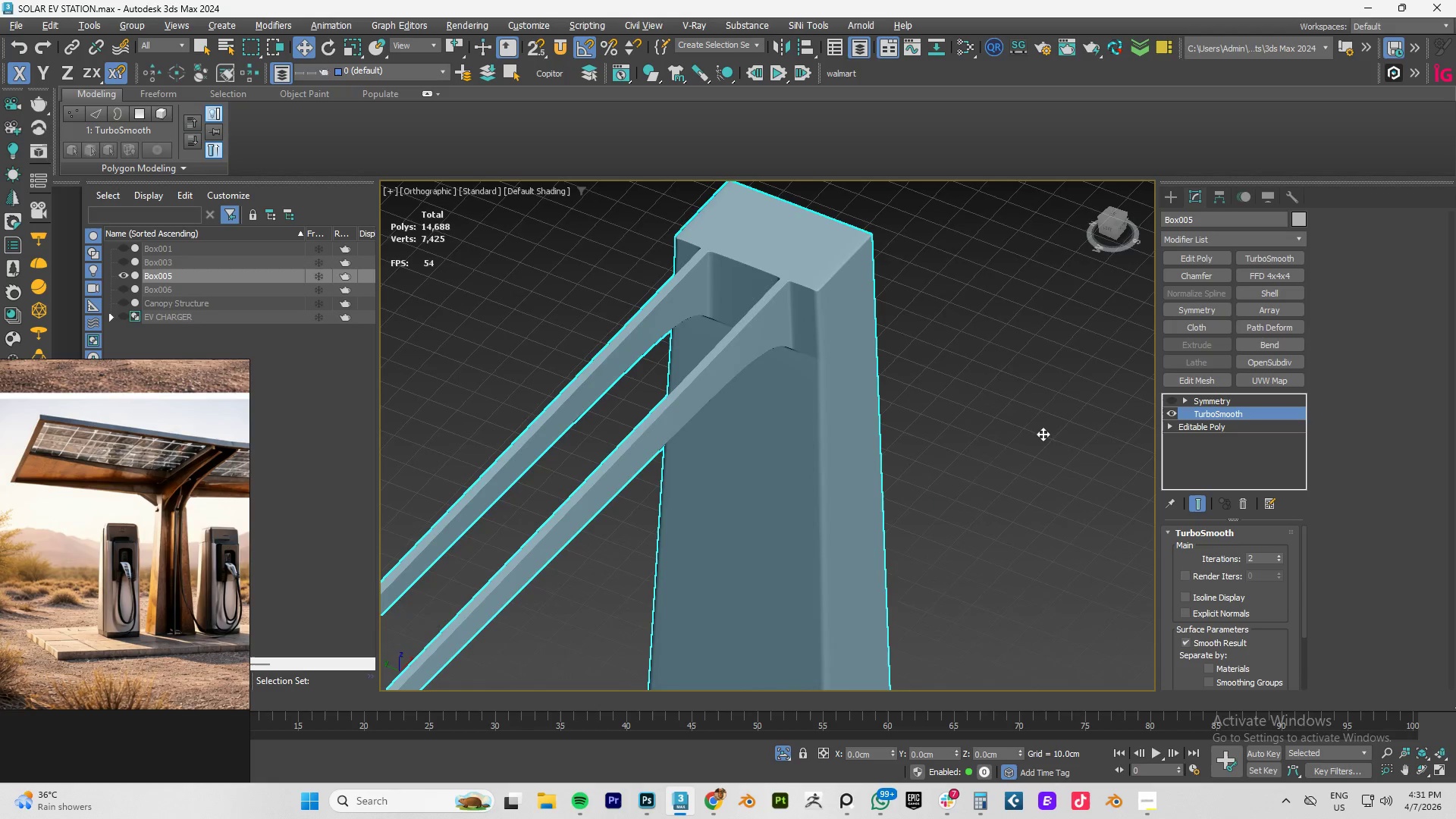 
key(Alt+AltLeft)
 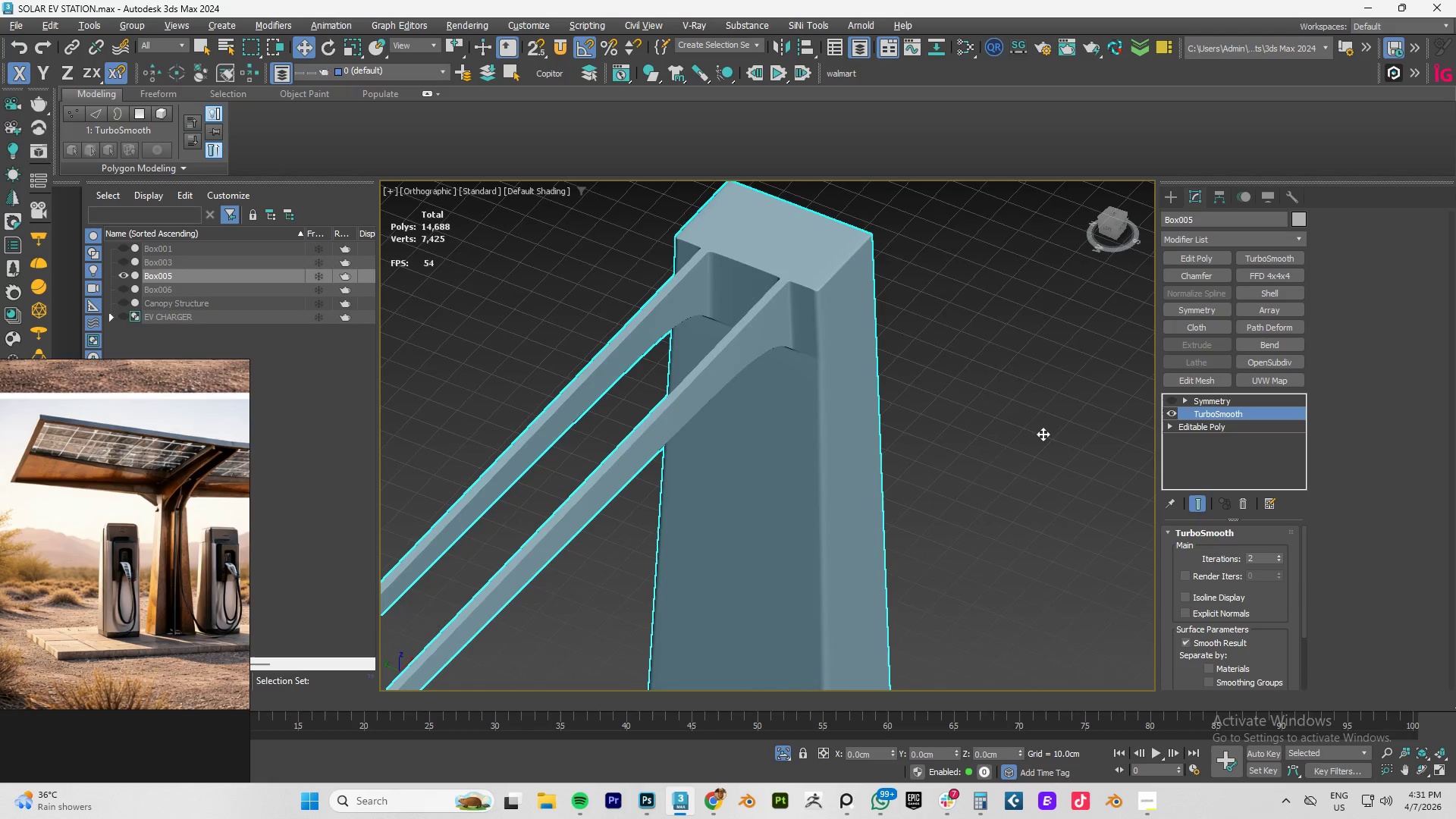 
key(Alt+AltLeft)
 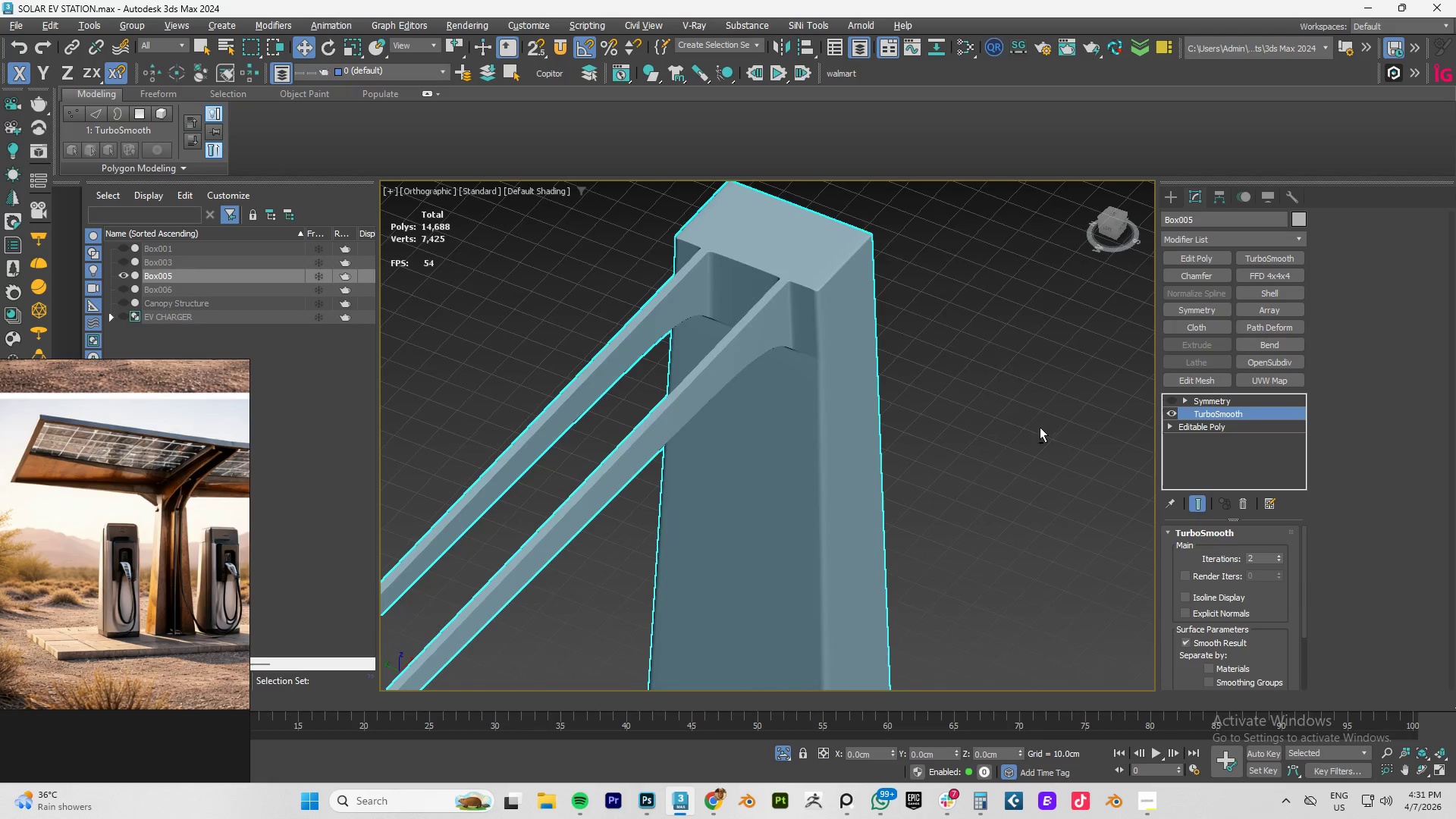 
key(Alt+AltLeft)
 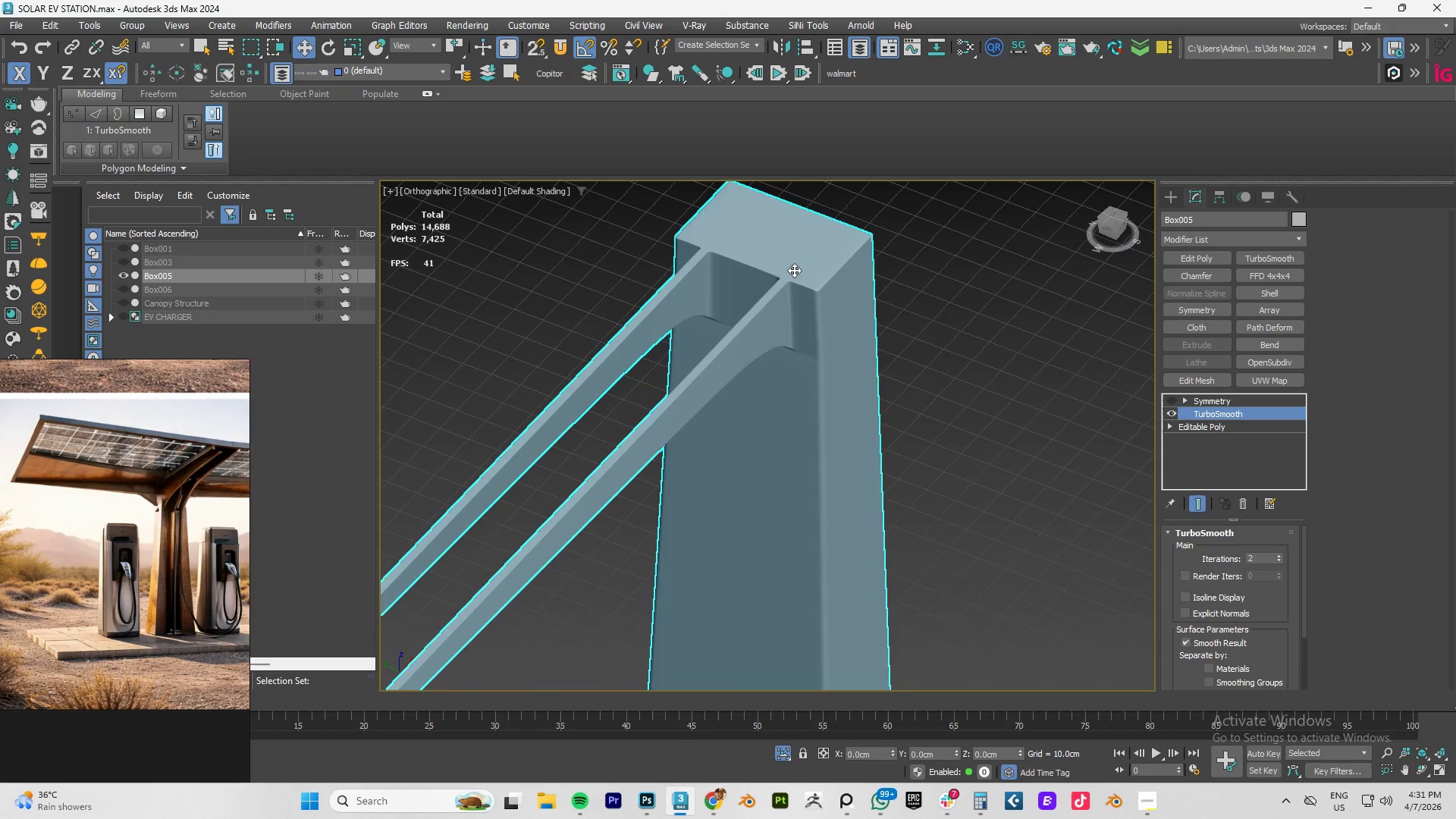 
scroll: coordinate [843, 340], scroll_direction: up, amount: 12.0
 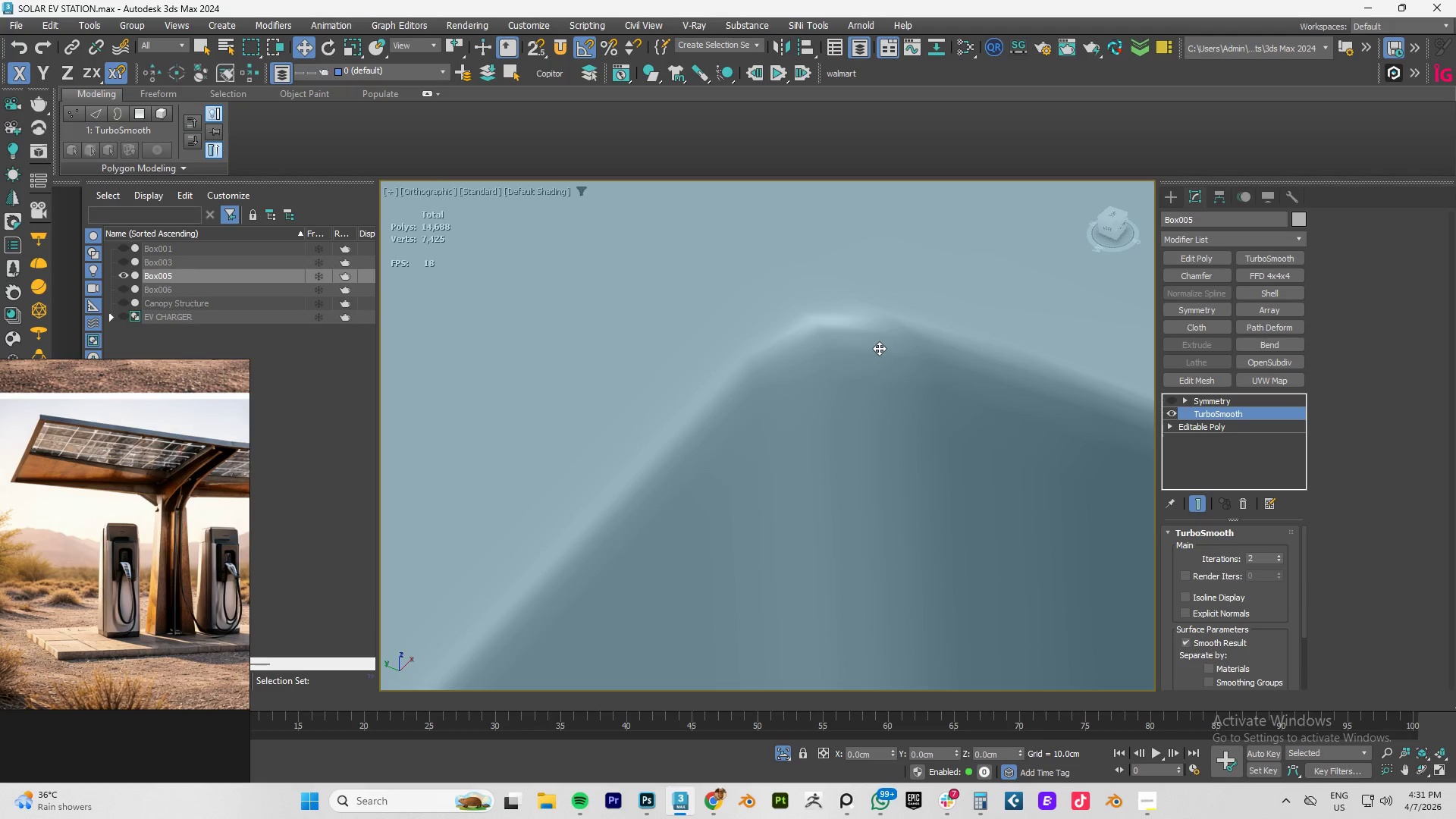 
key(F4)
 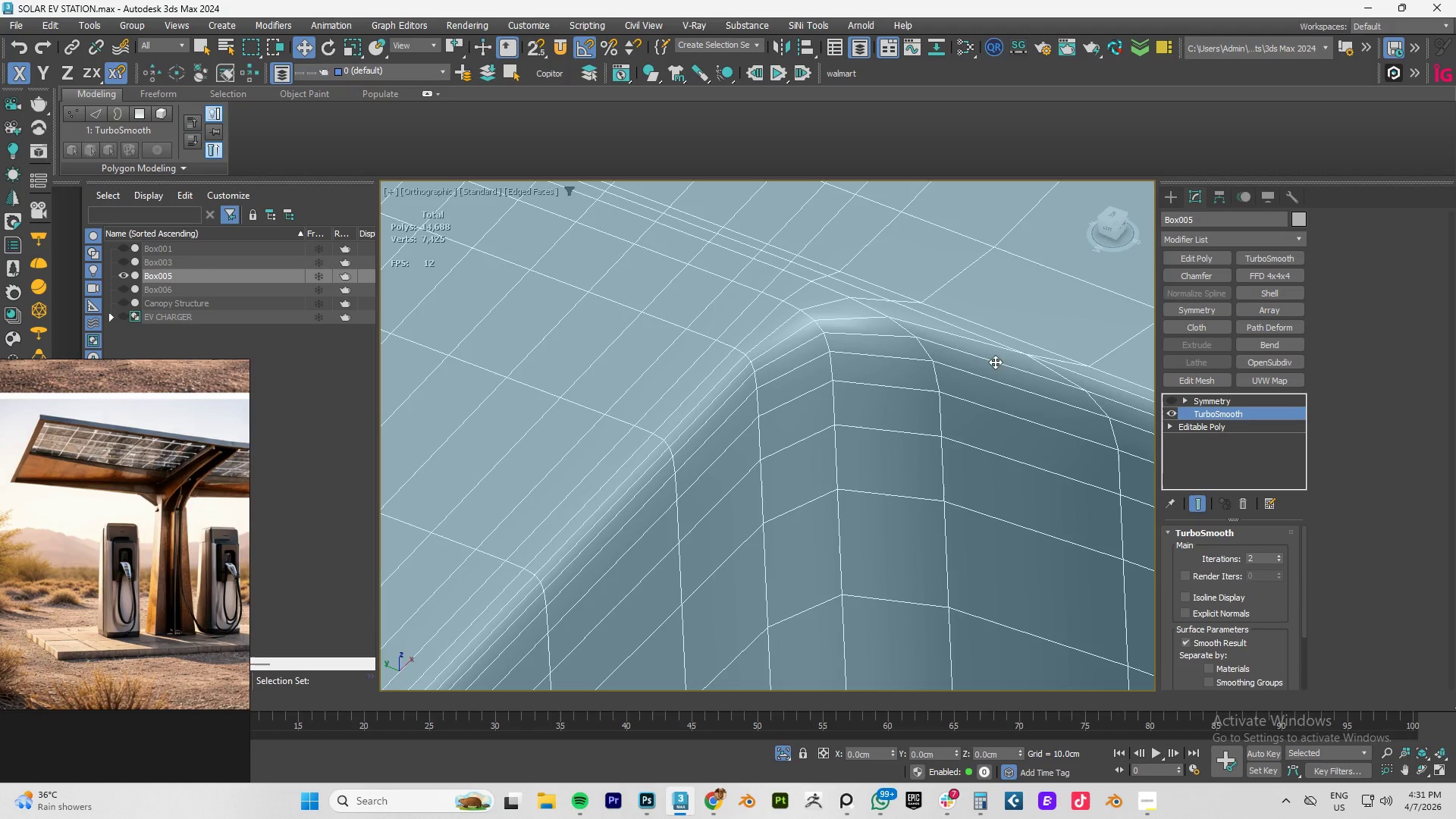 
scroll: coordinate [995, 373], scroll_direction: down, amount: 4.0
 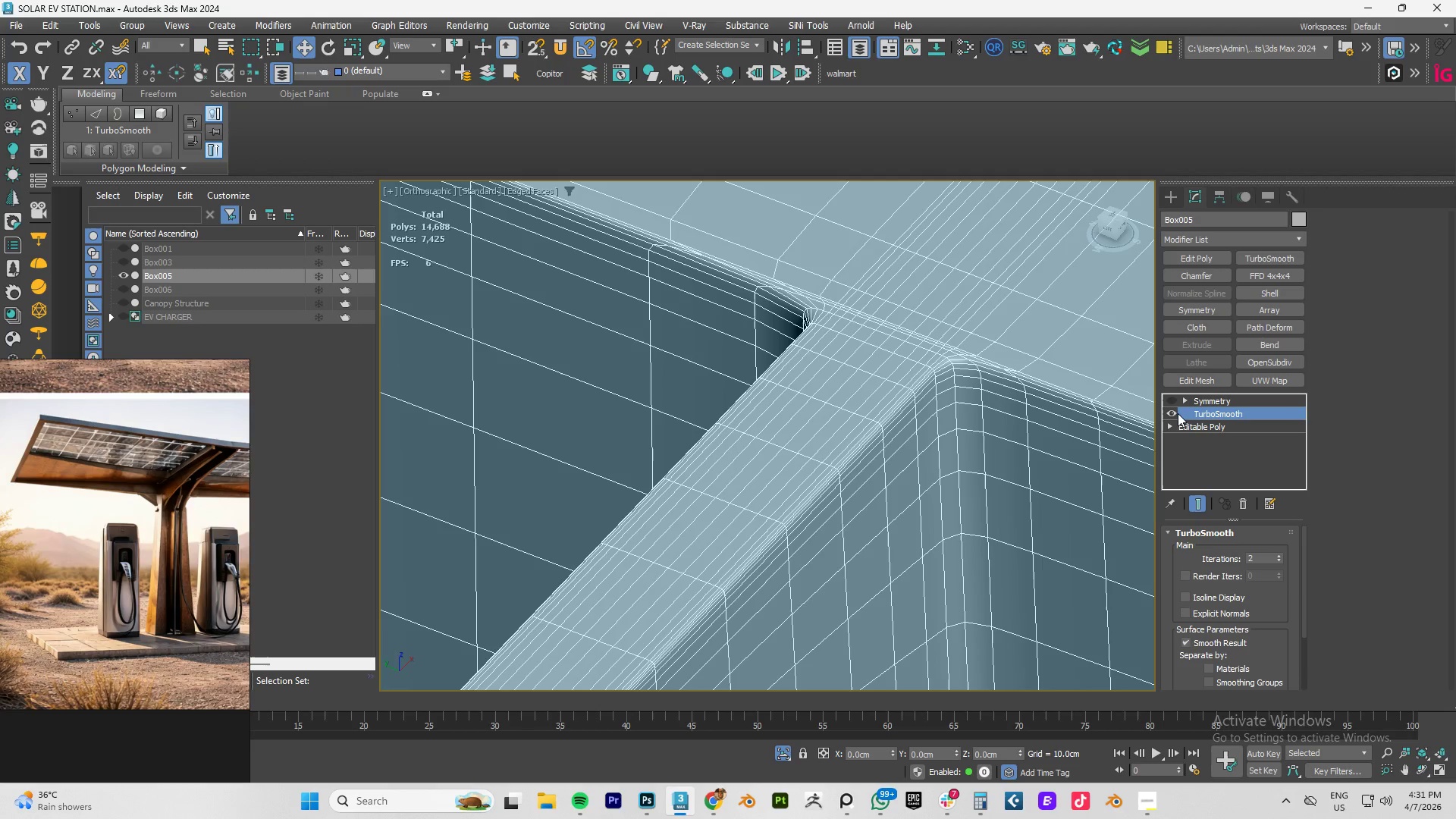 
left_click([1172, 412])
 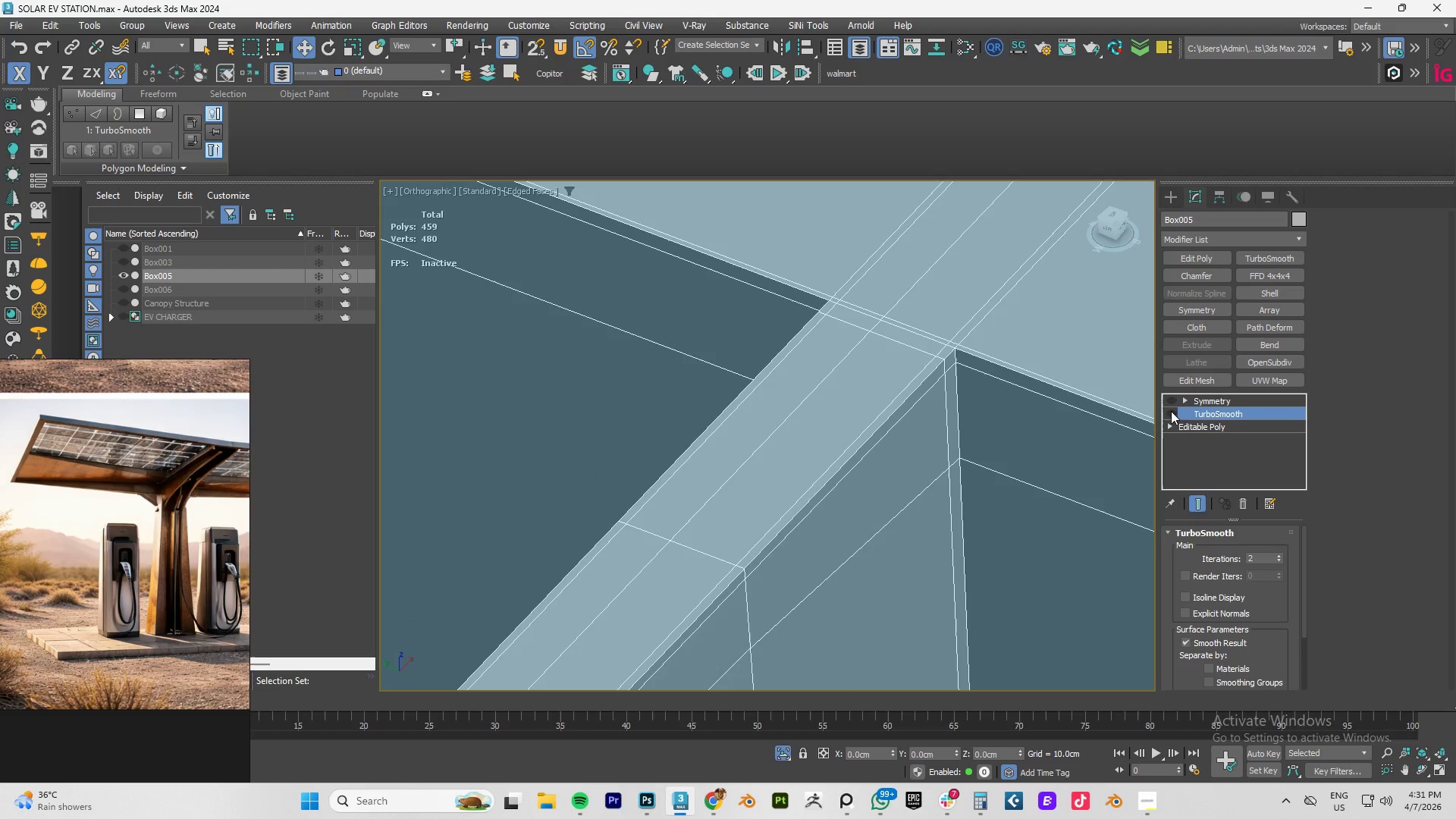 
key(F4)
 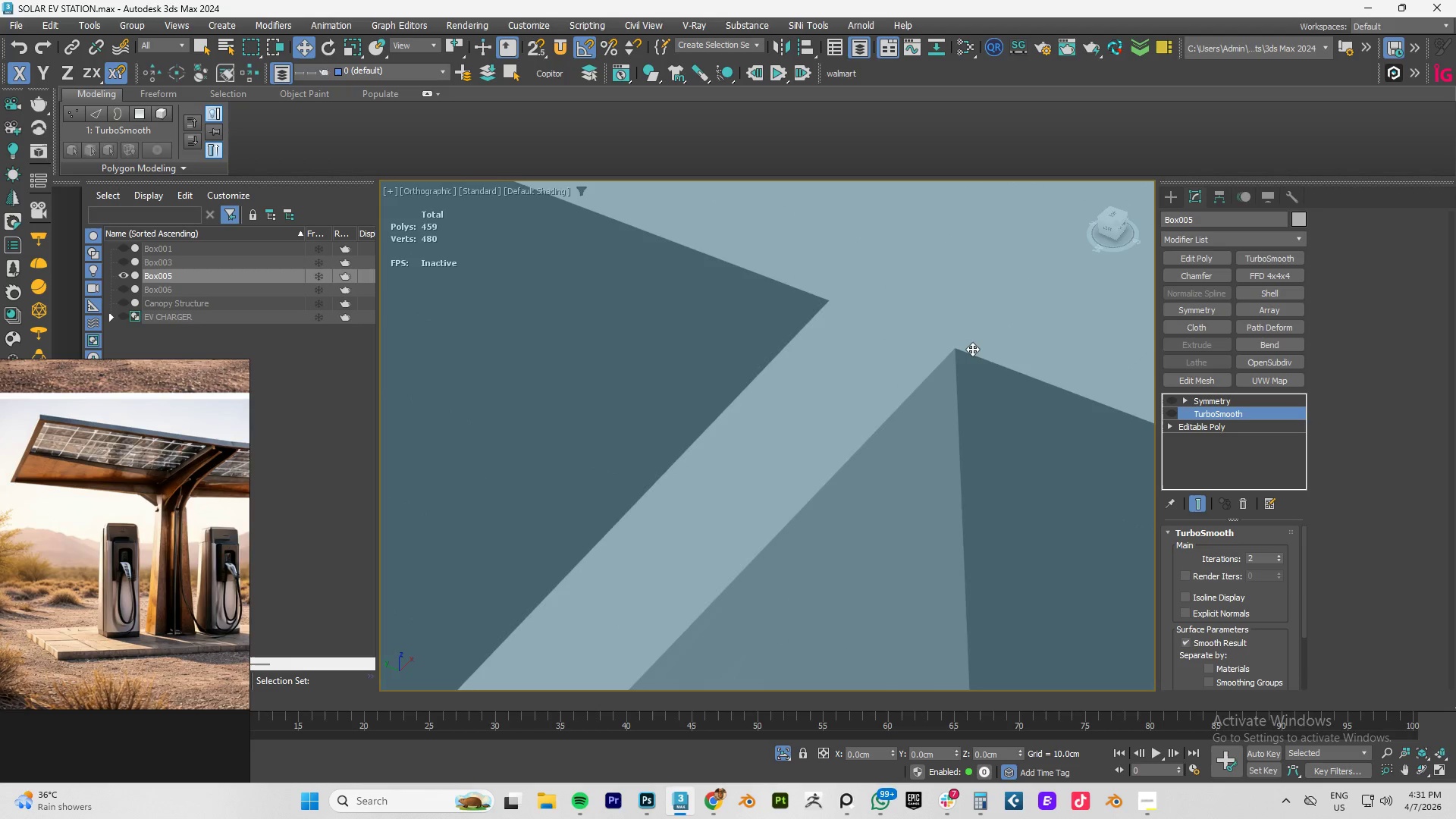 
key(F4)
 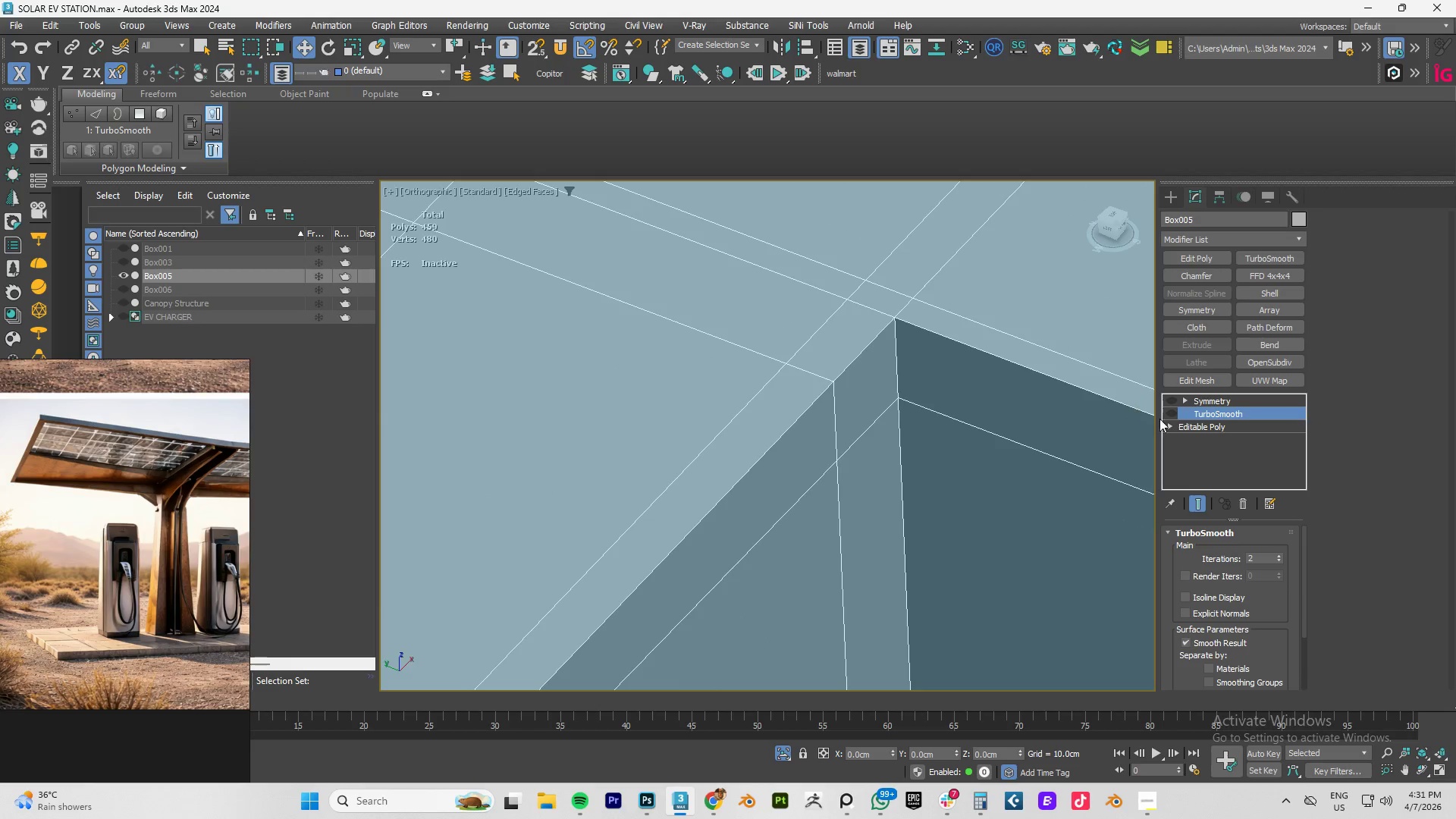 
scroll: coordinate [964, 357], scroll_direction: up, amount: 5.0
 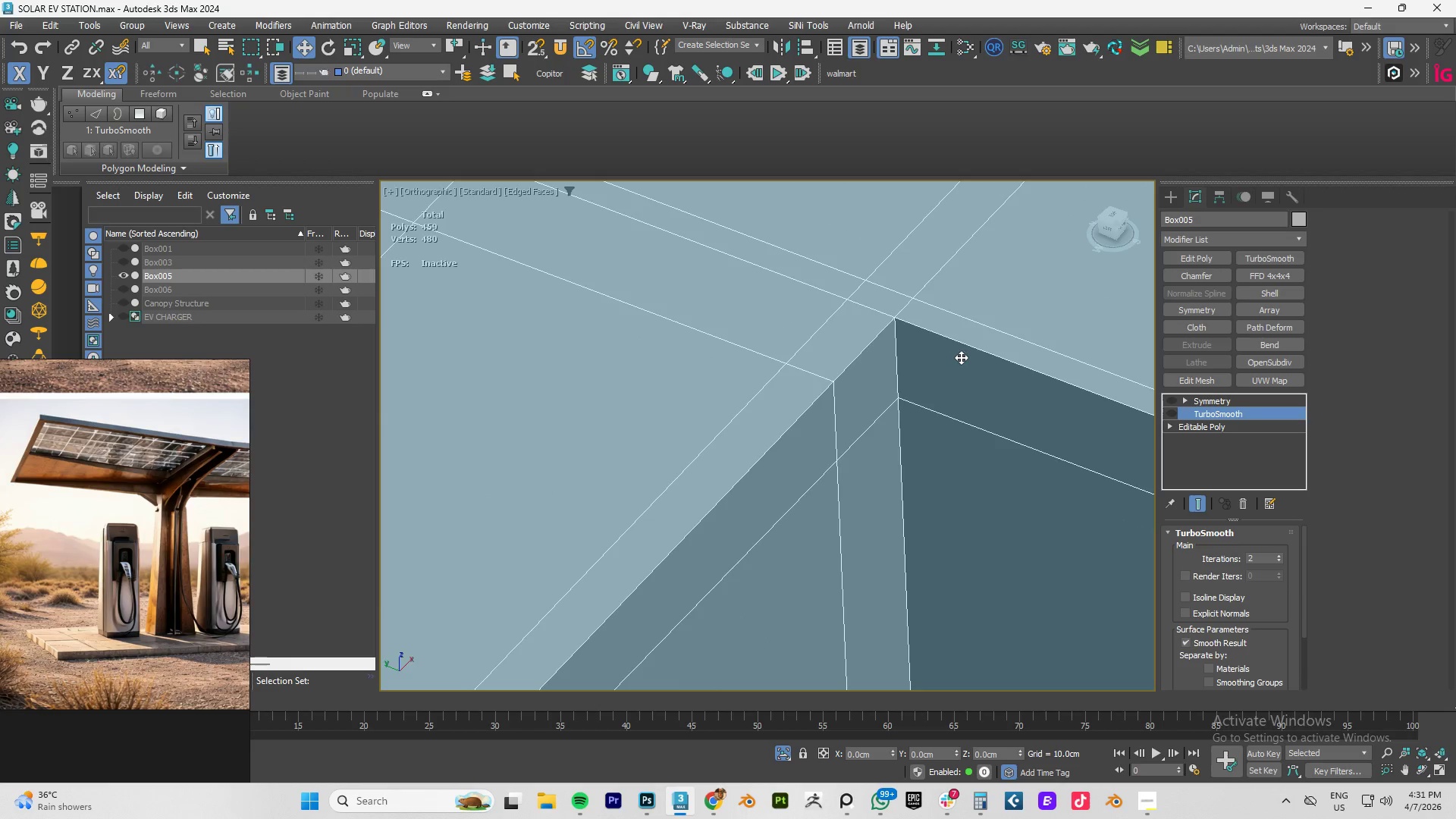 
left_click([1170, 414])
 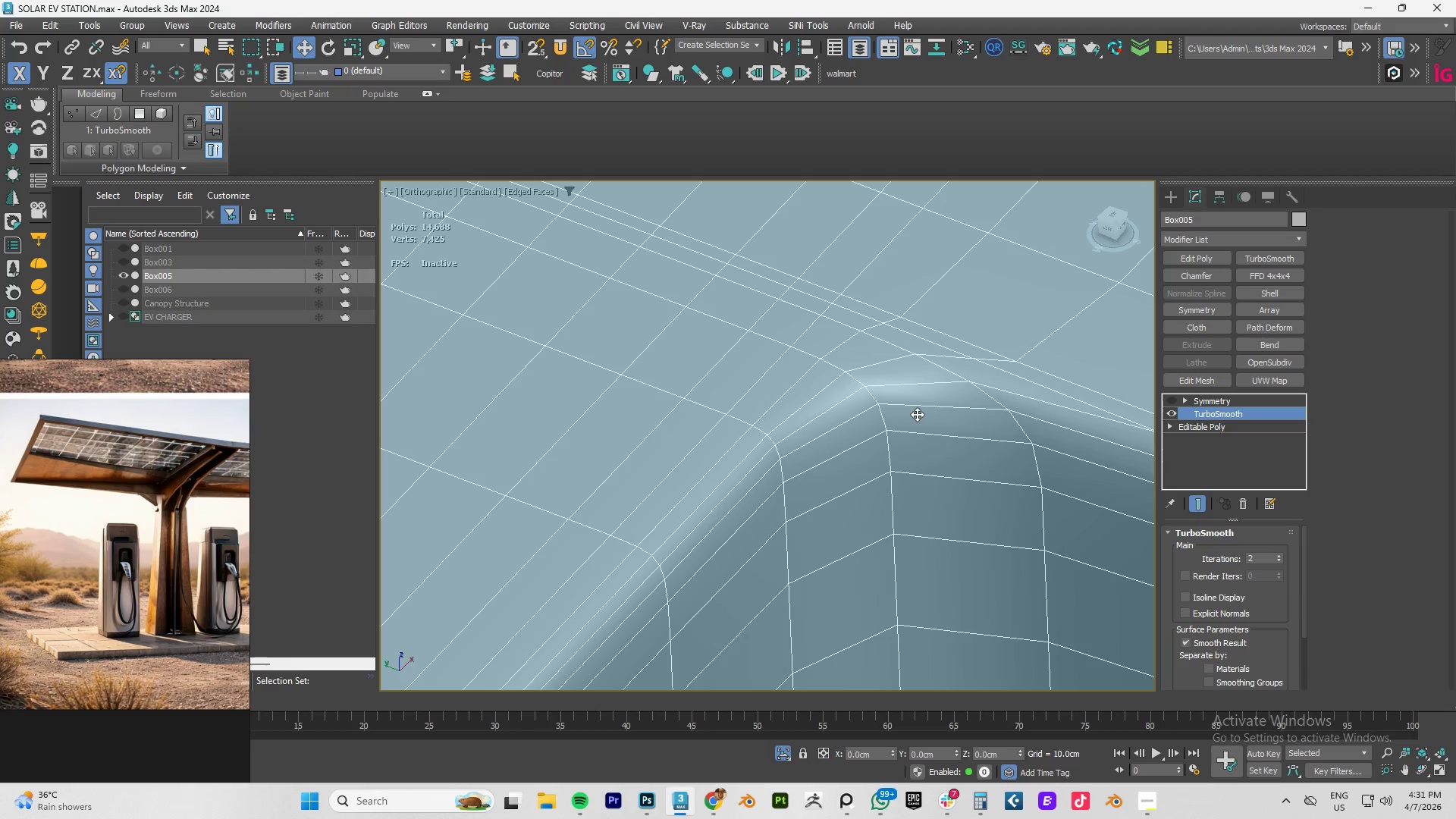 
key(Alt+1)
 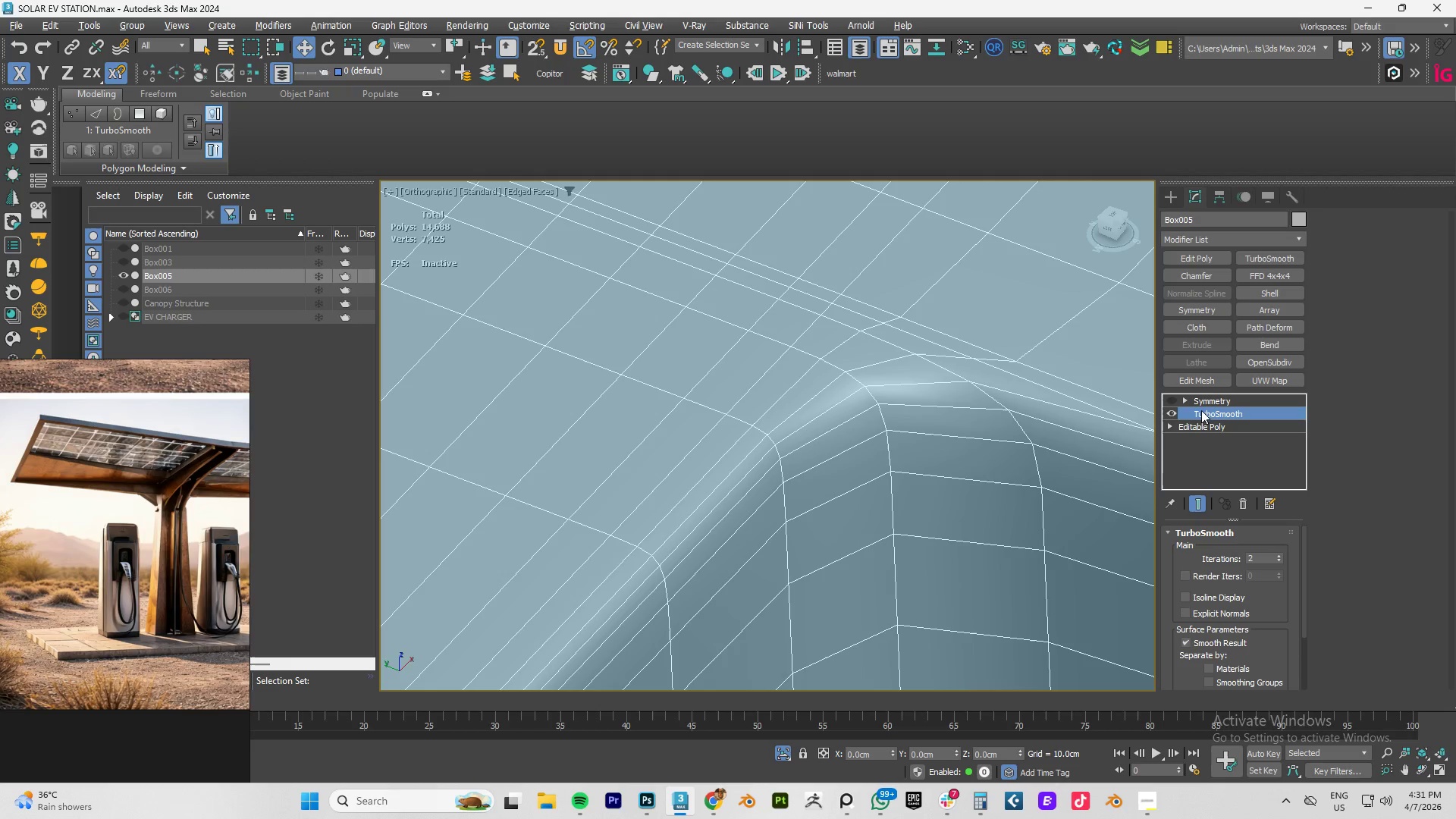 
left_click([1200, 425])
 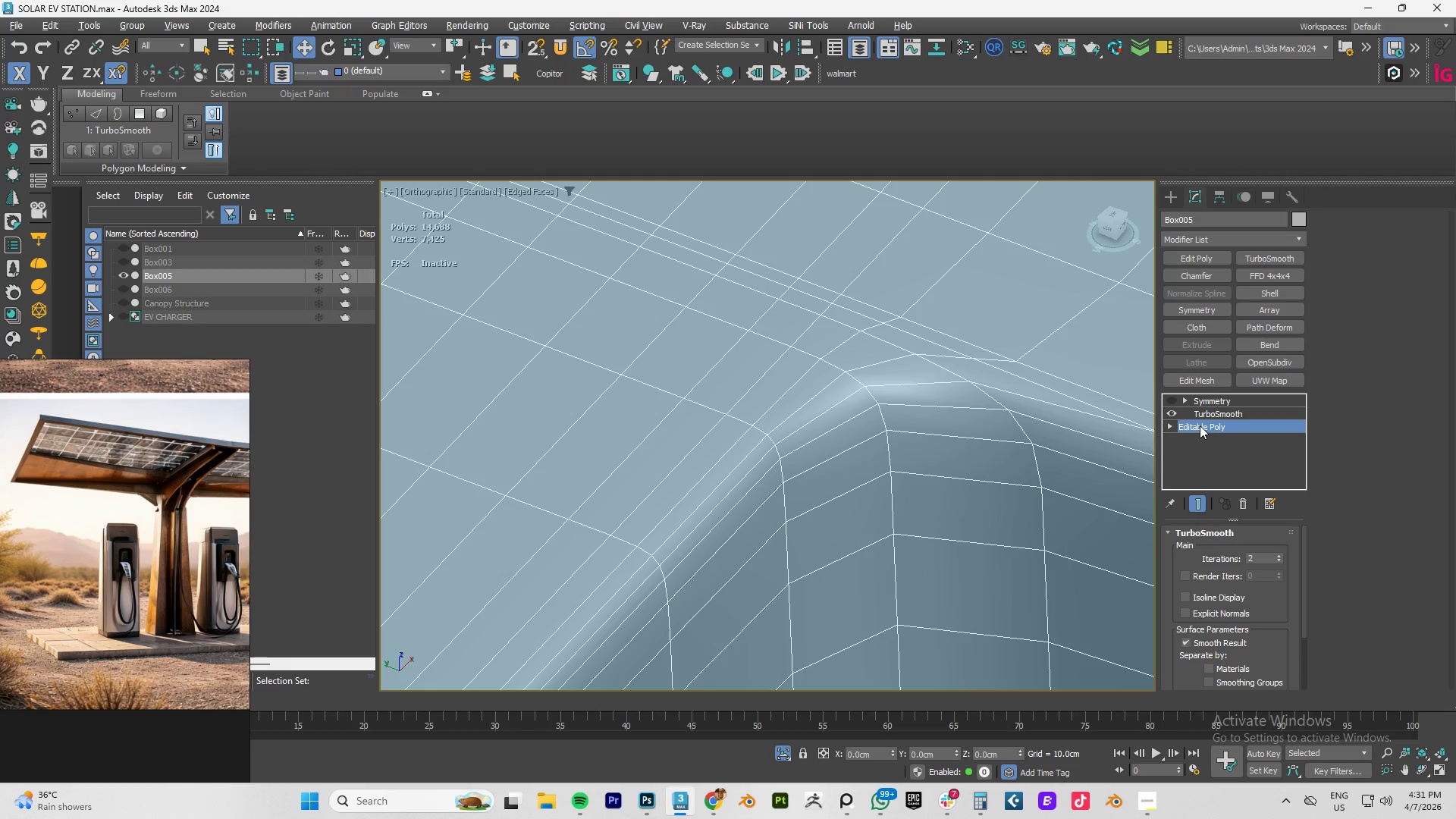 
key(Alt+AltLeft)
 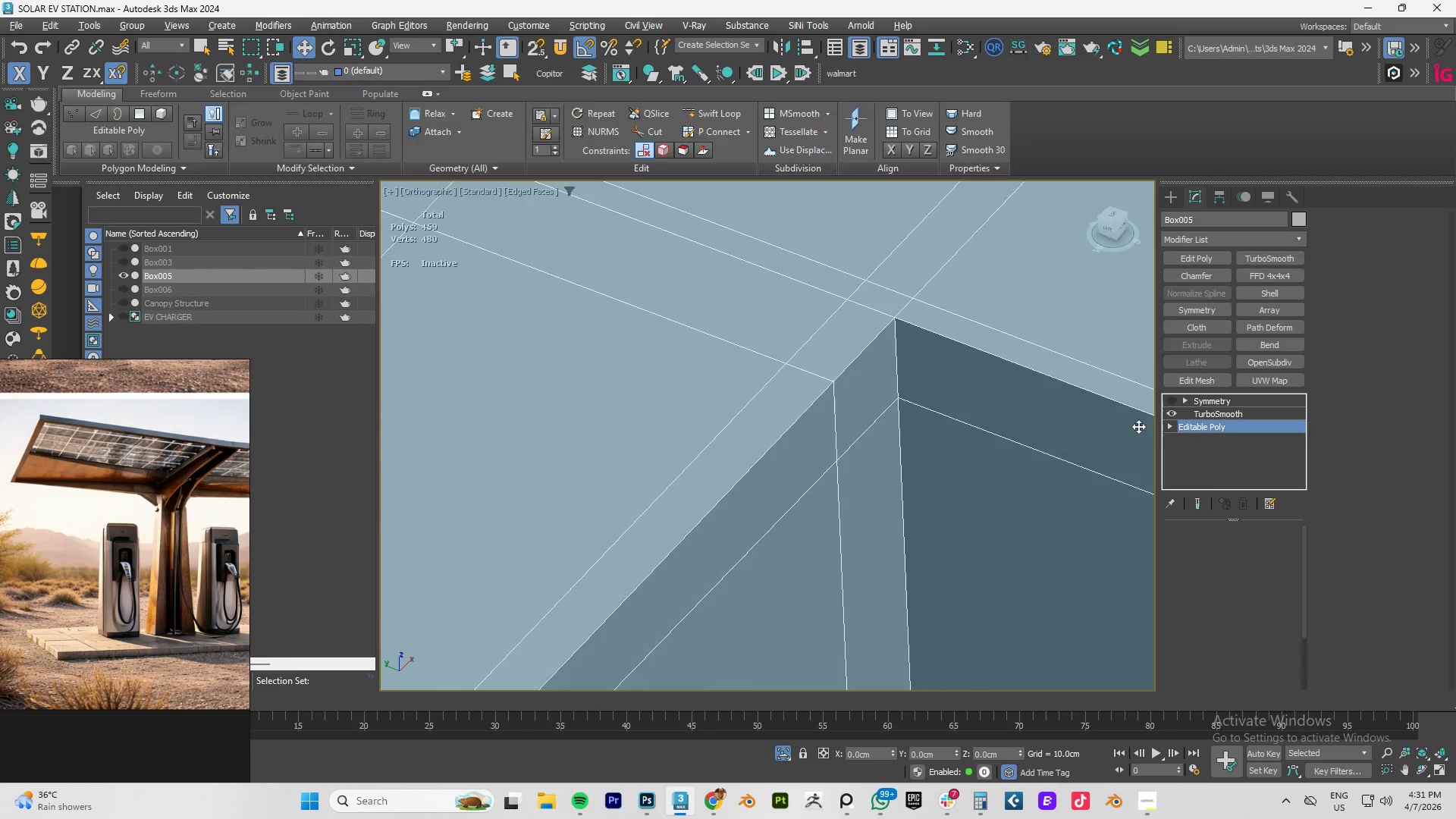 
key(Alt+1)
 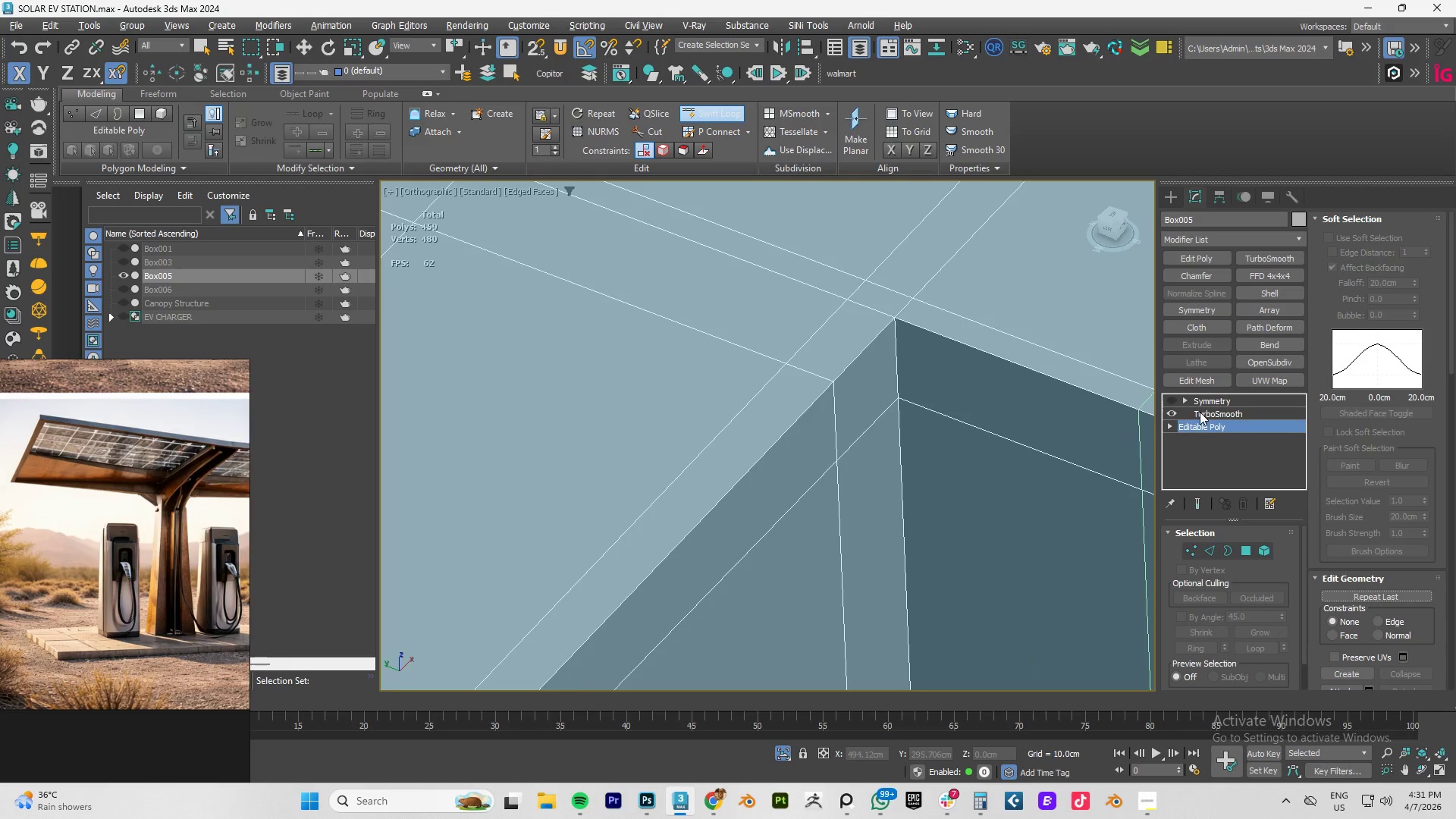 
left_click([1200, 503])
 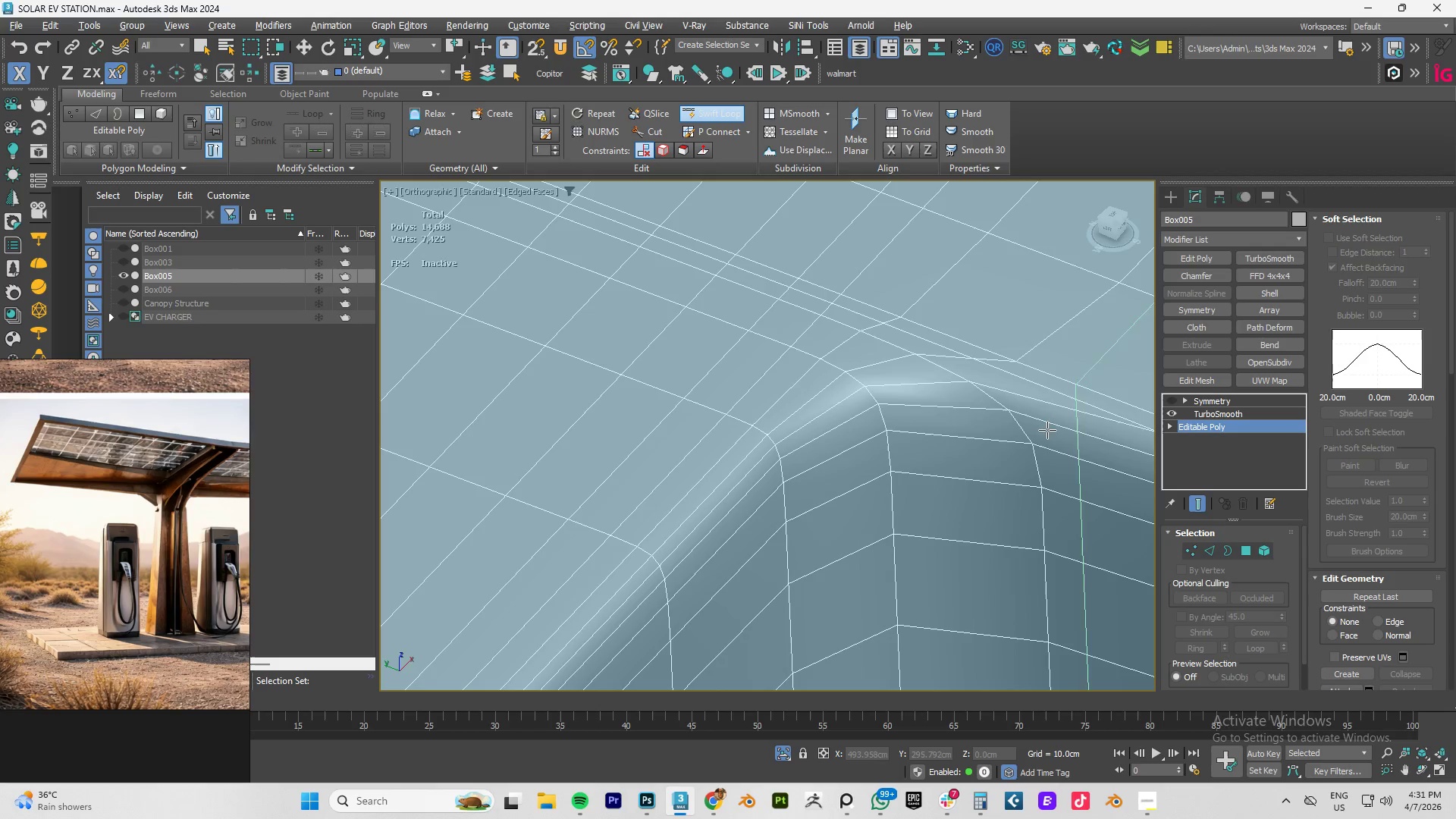 
key(Alt+AltLeft)
 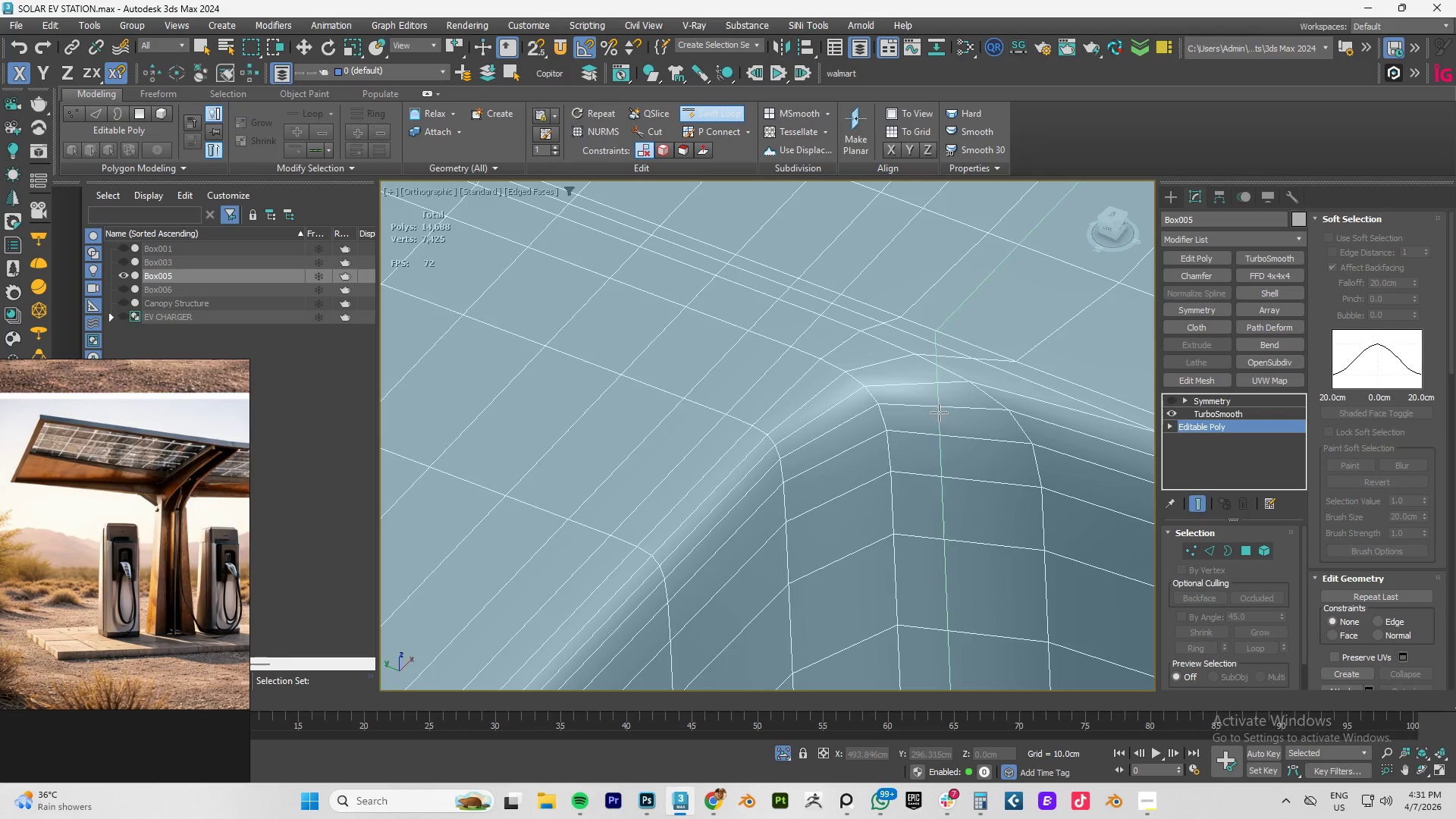 
left_click([935, 413])
 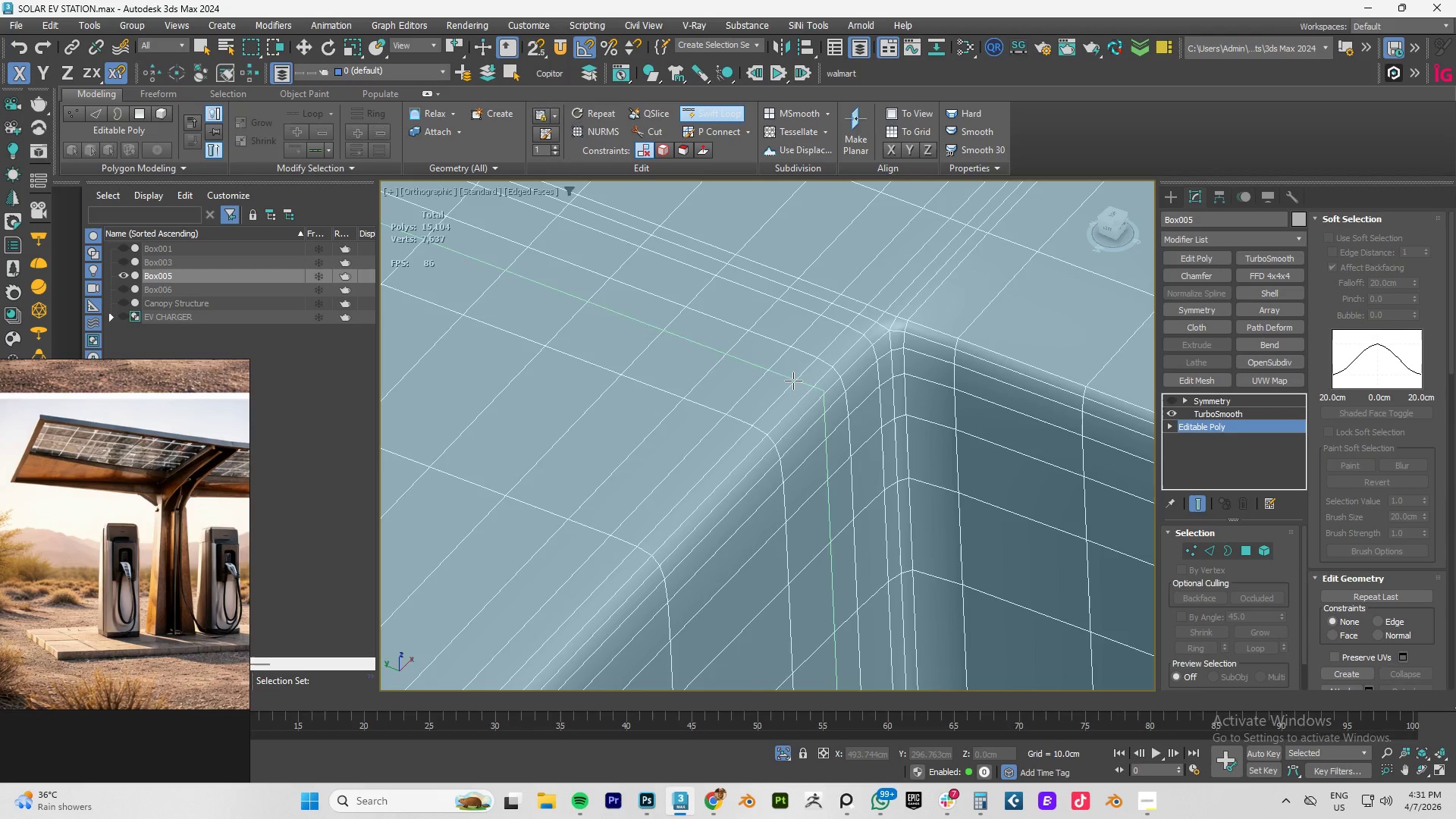 
scroll: coordinate [654, 331], scroll_direction: down, amount: 4.0
 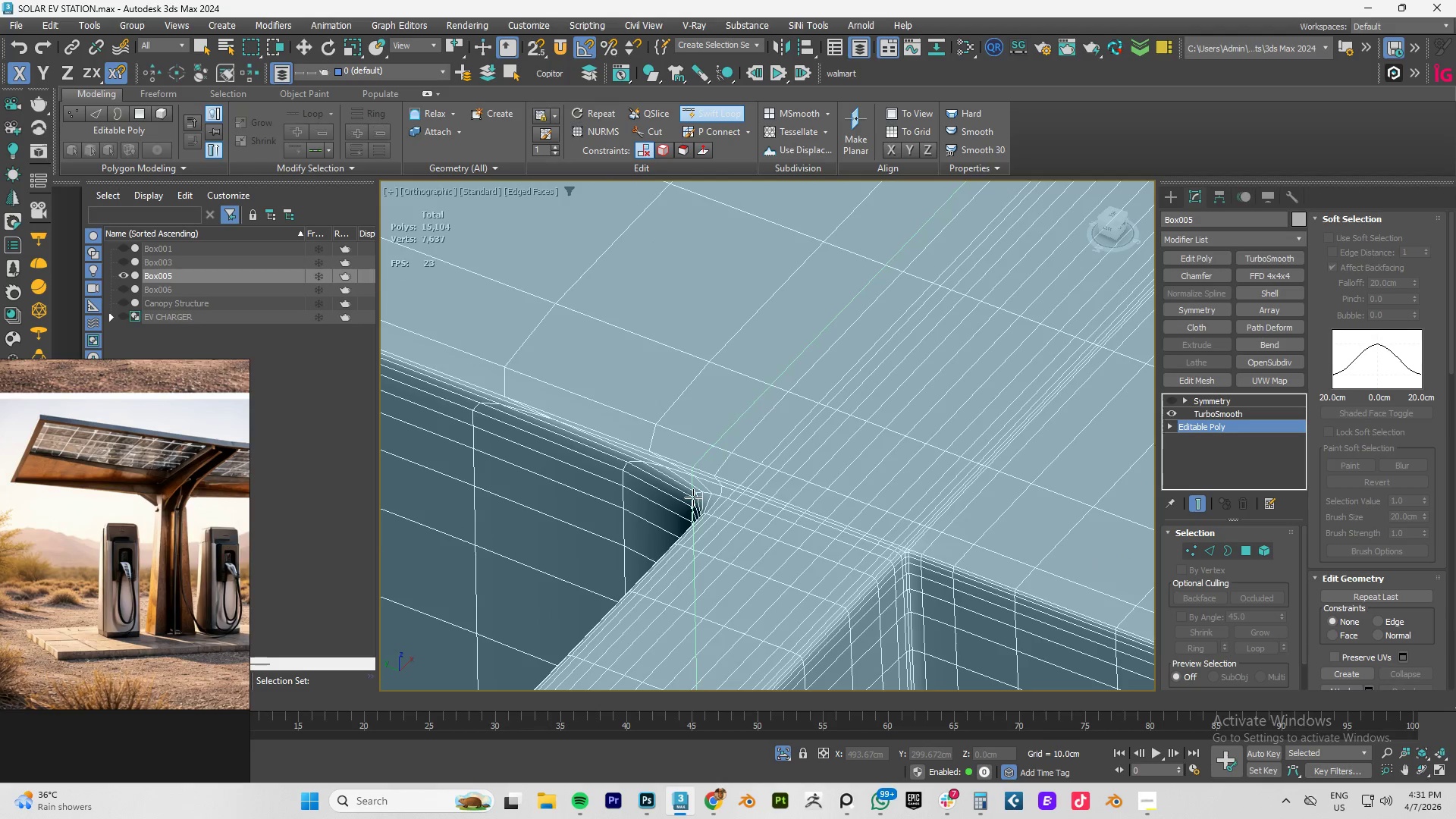 
left_click([701, 497])
 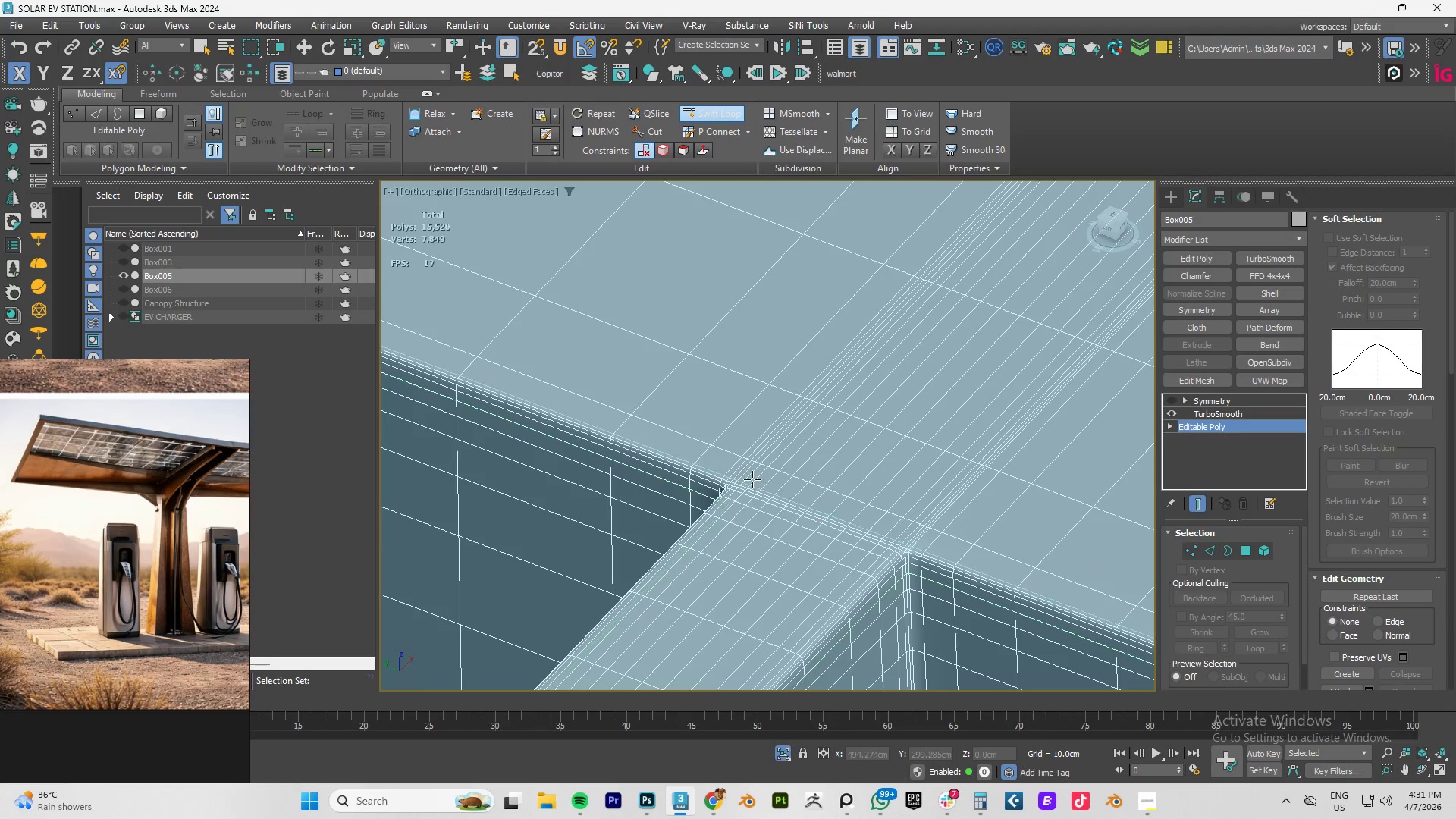 
scroll: coordinate [733, 470], scroll_direction: down, amount: 4.0
 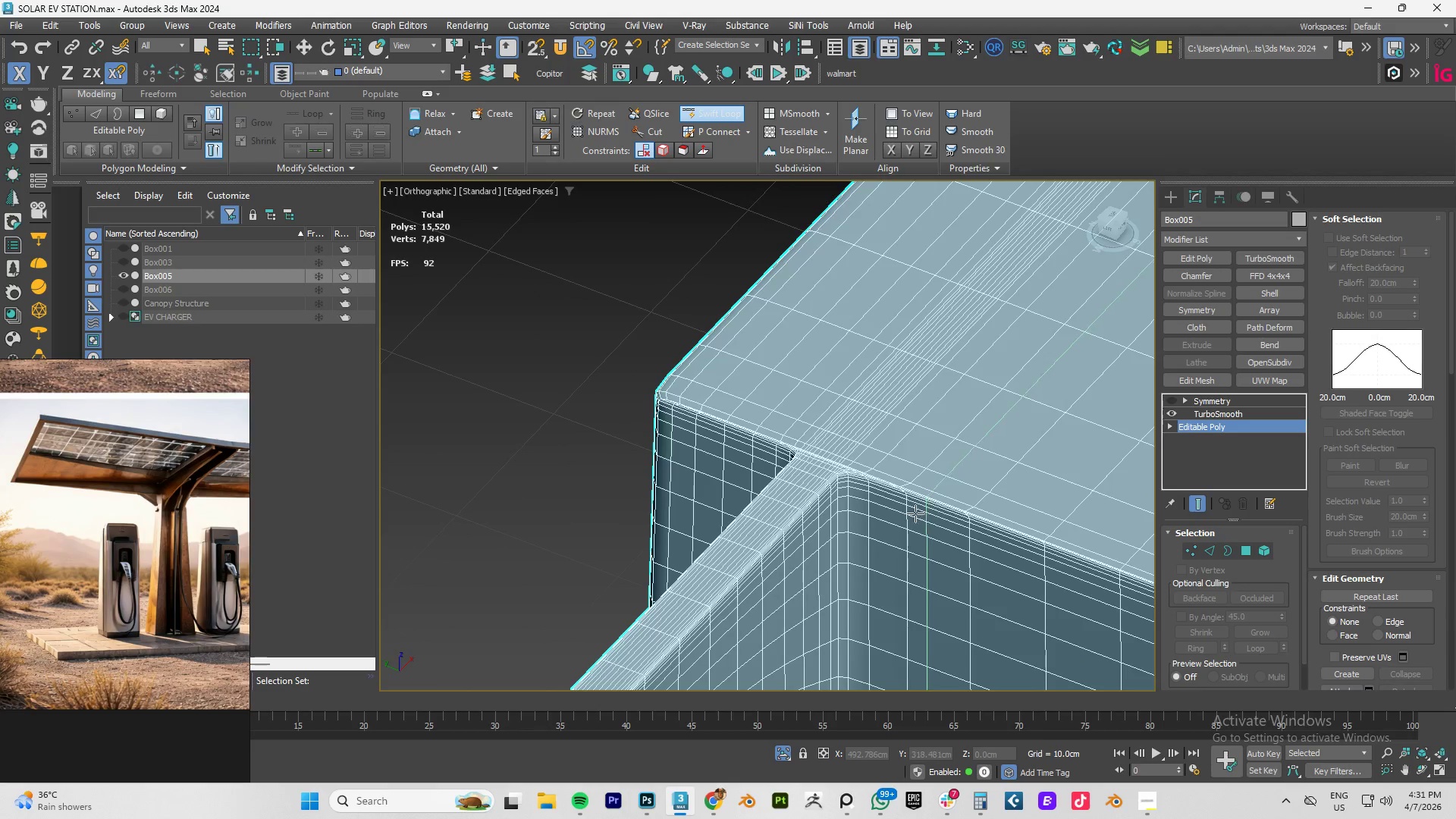 
scroll: coordinate [843, 485], scroll_direction: up, amount: 5.0
 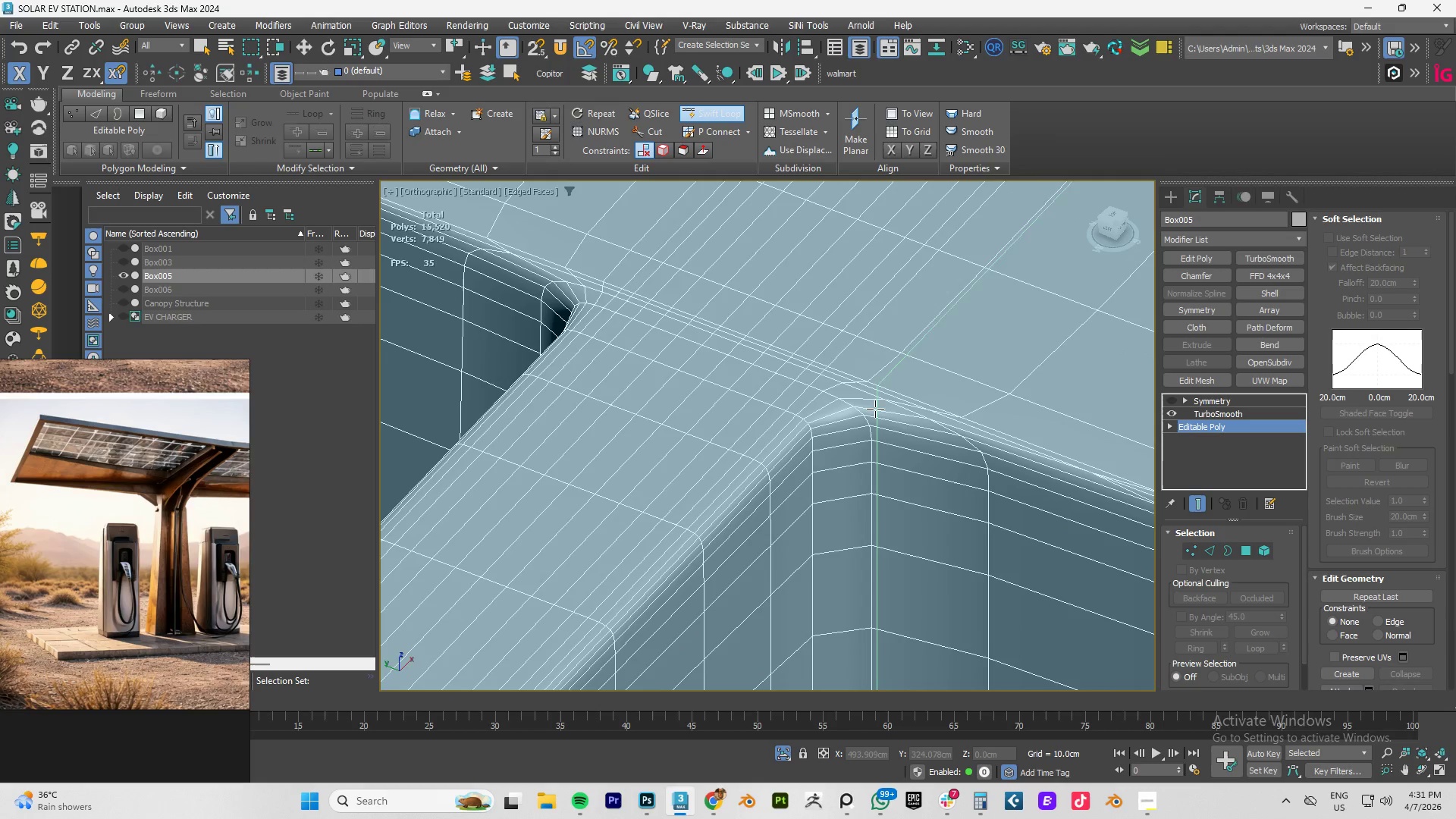 
left_click([873, 410])
 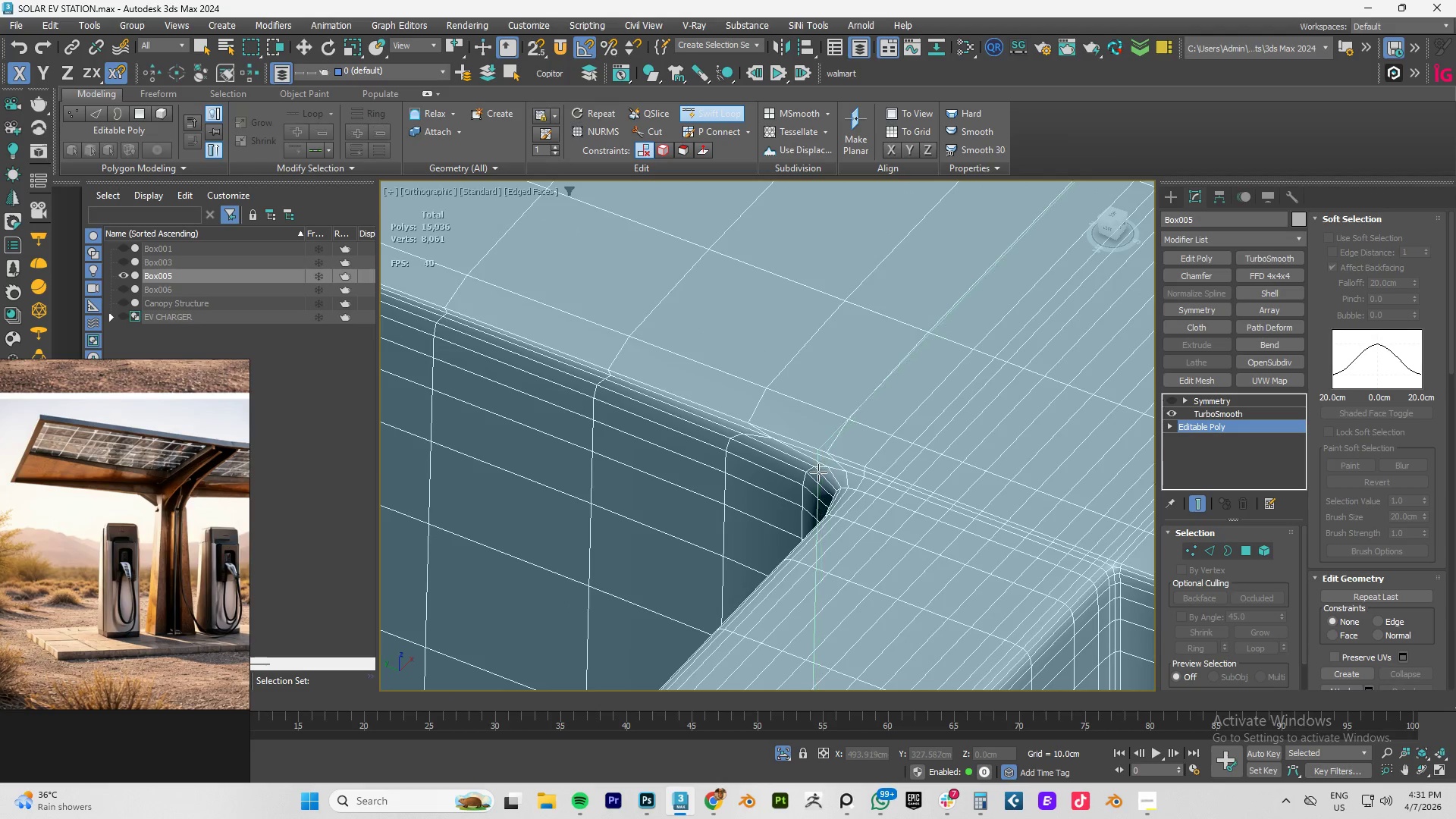 
left_click([826, 478])
 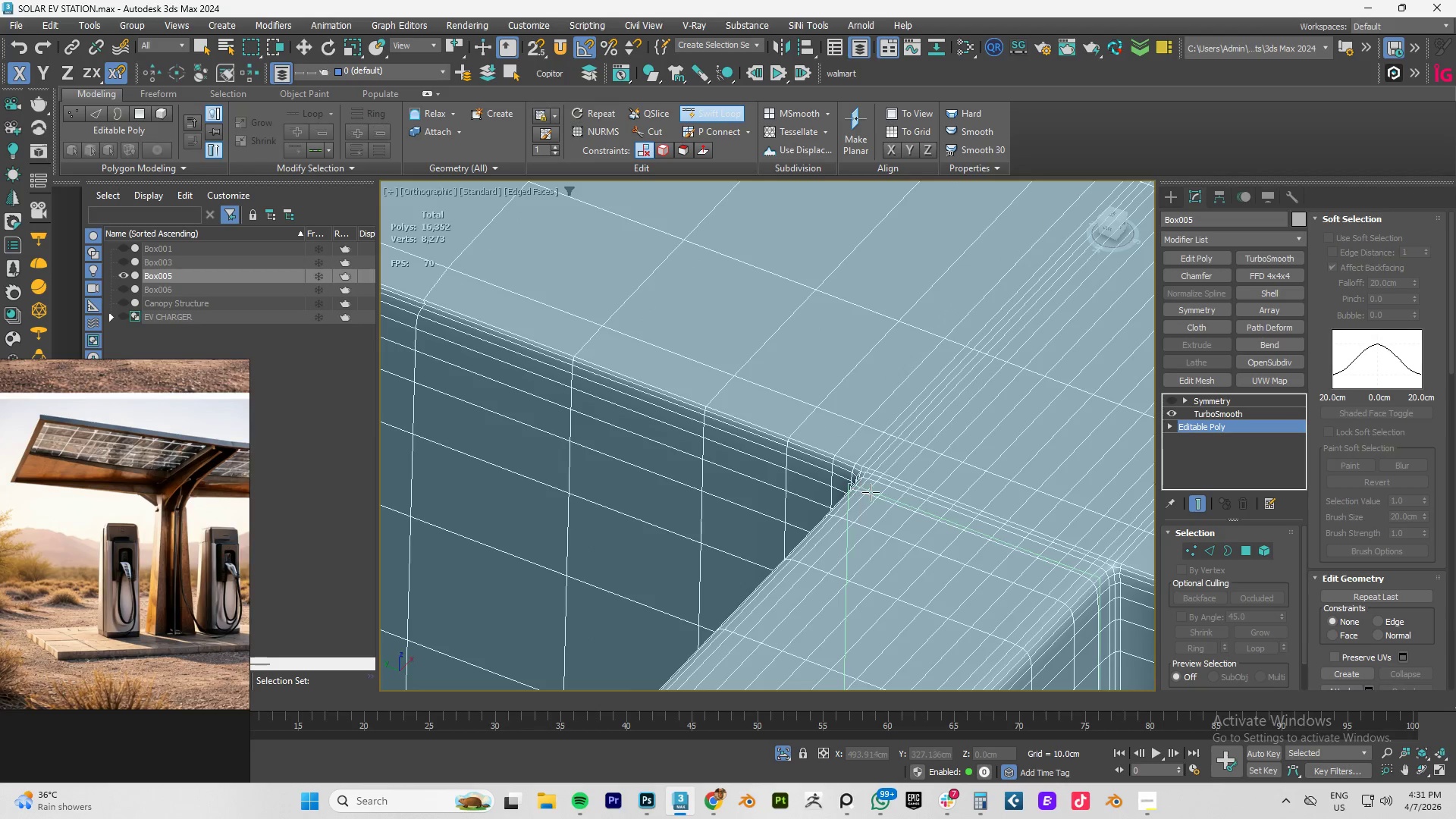 
right_click([902, 505])
 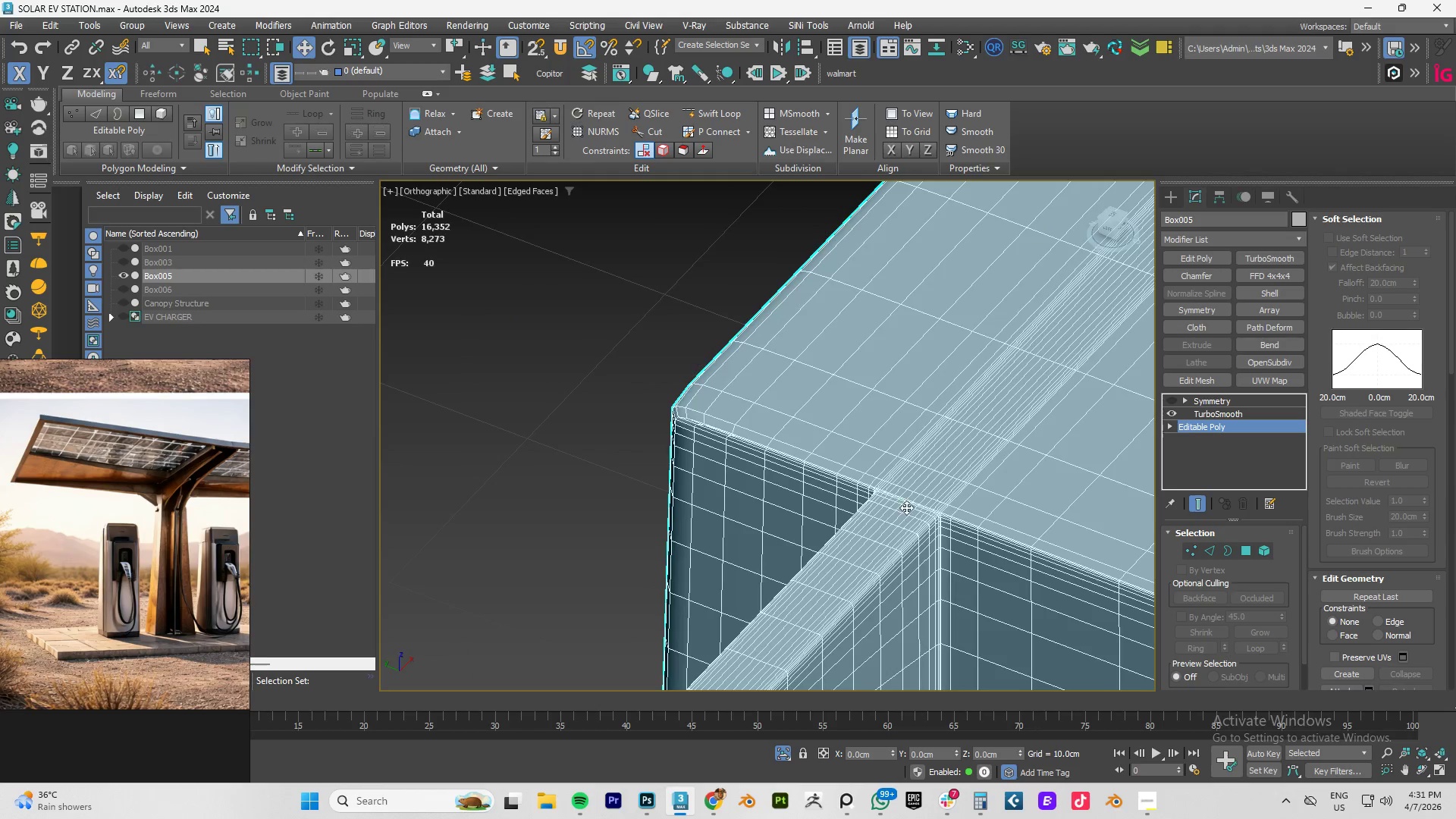 
scroll: coordinate [913, 510], scroll_direction: down, amount: 8.0
 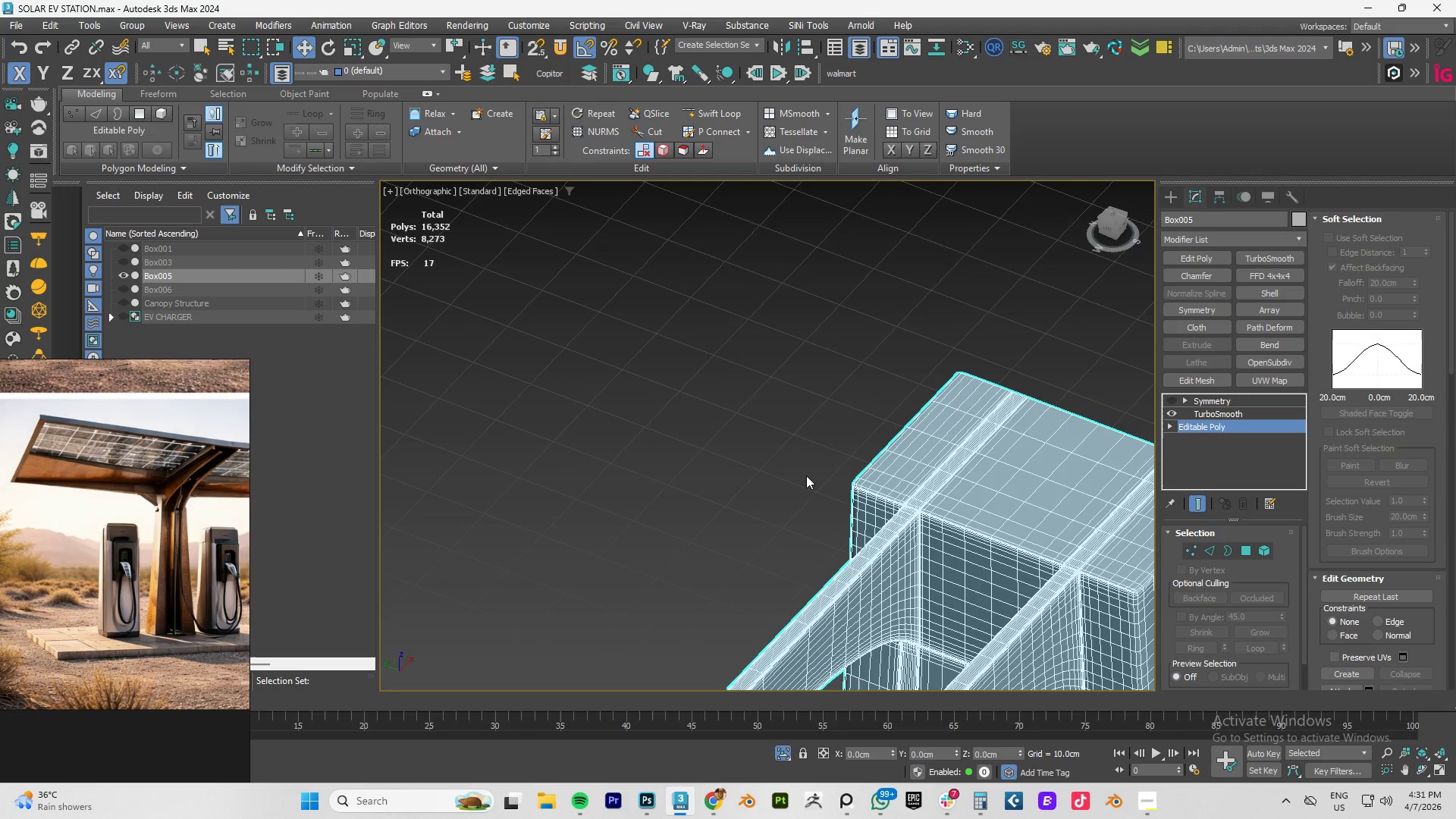 
scroll: coordinate [863, 494], scroll_direction: up, amount: 6.0
 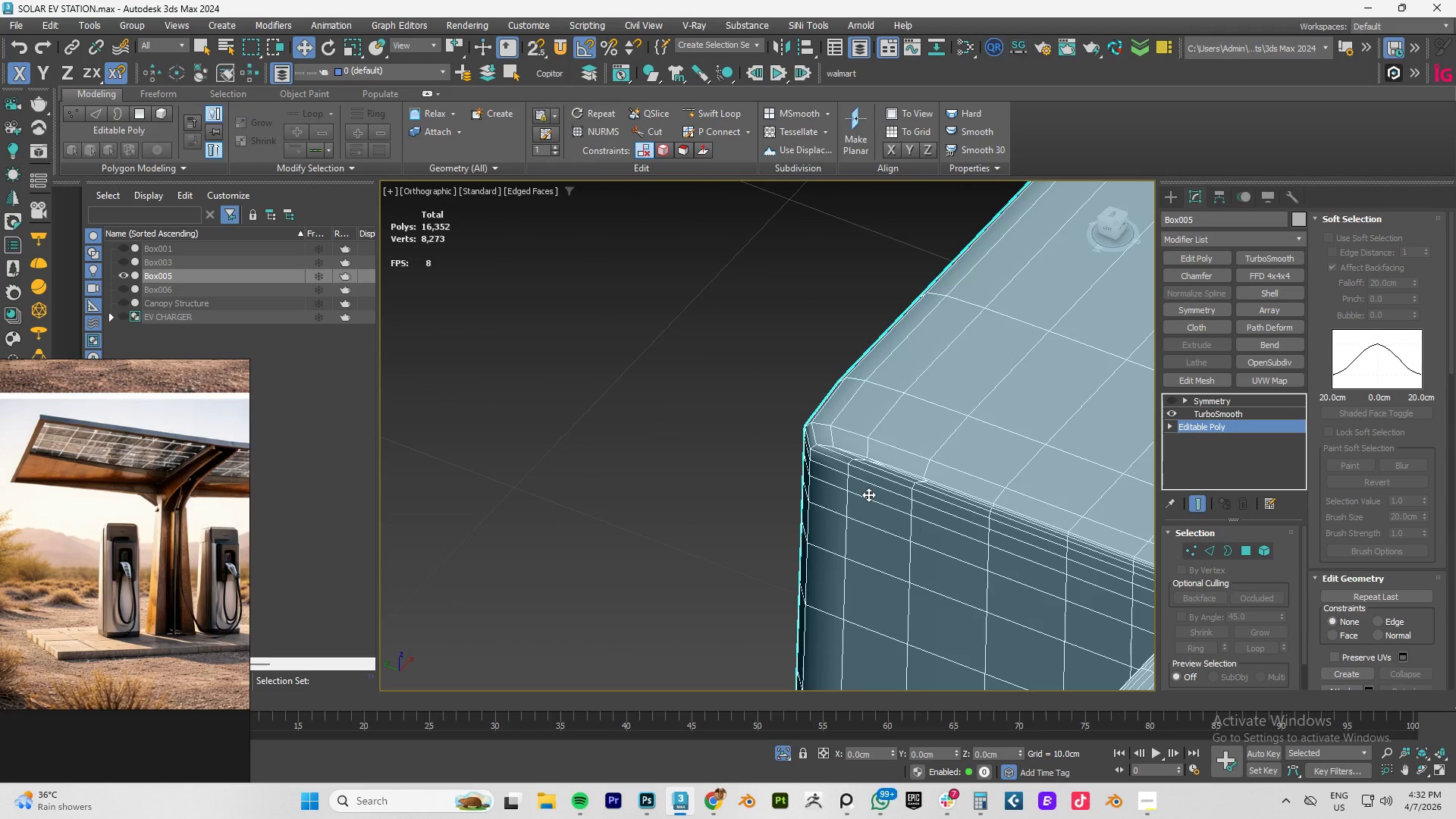 
key(Alt+AltLeft)
 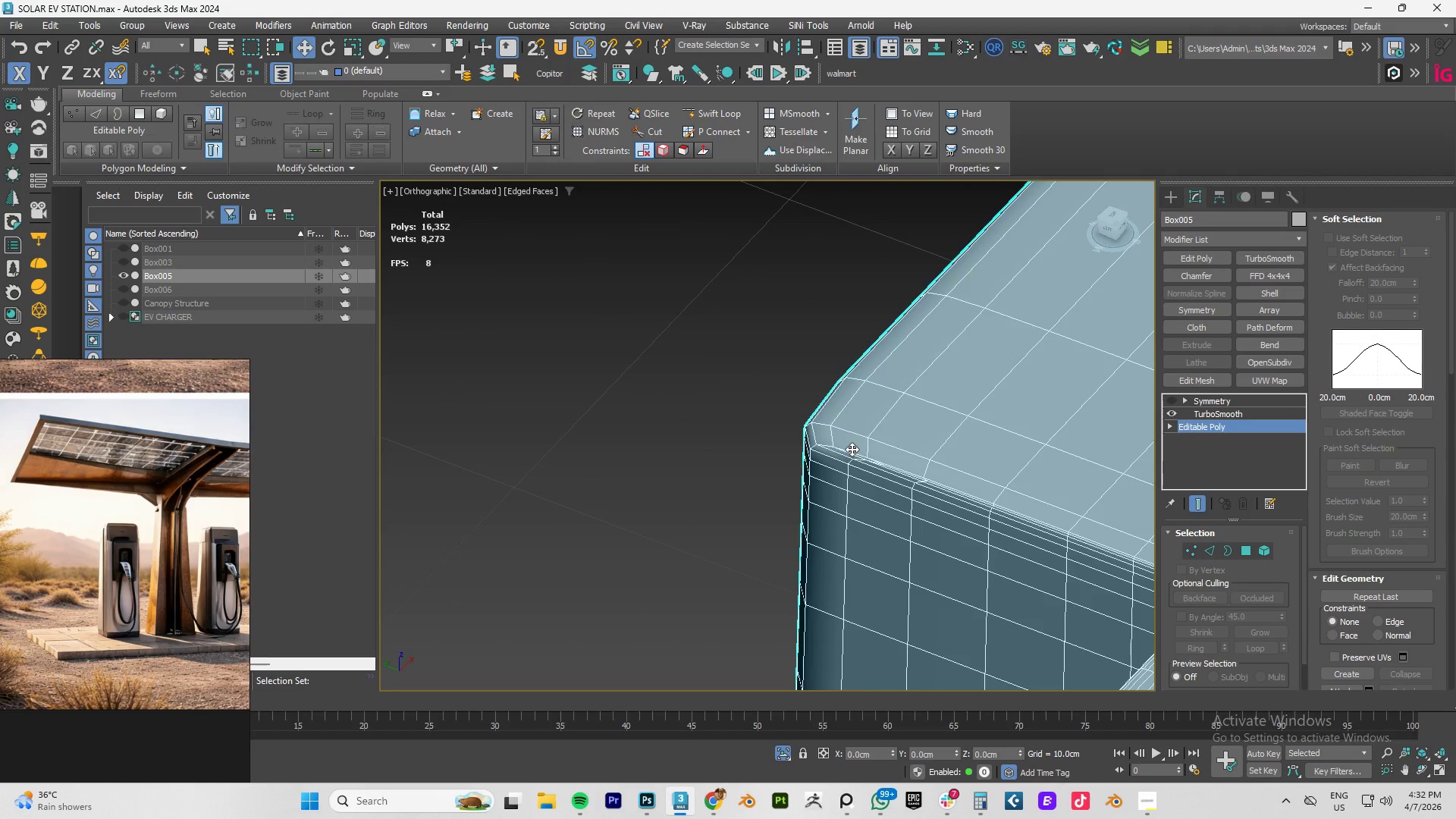 
key(Alt+AltLeft)
 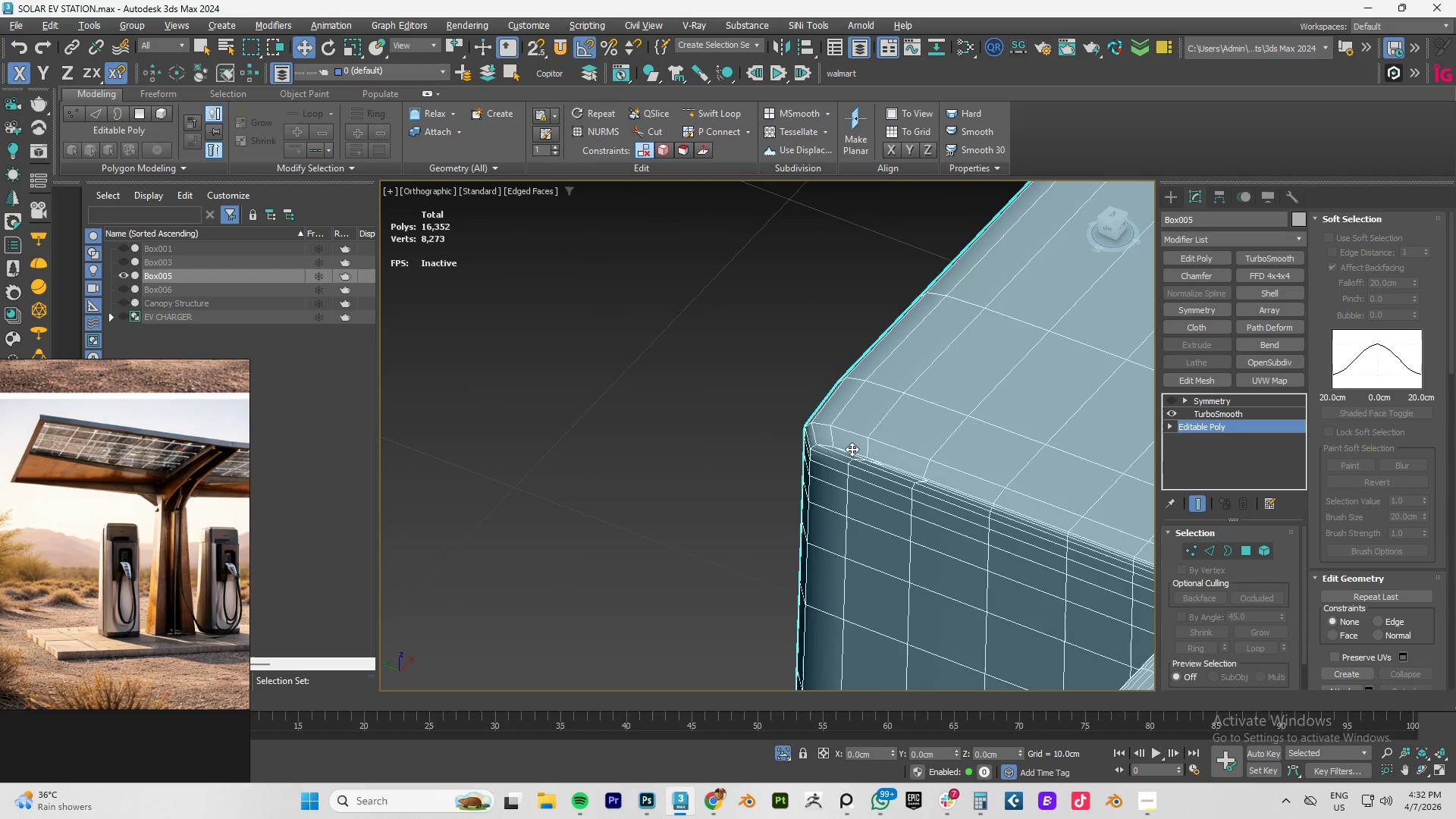 
key(Alt+1)
 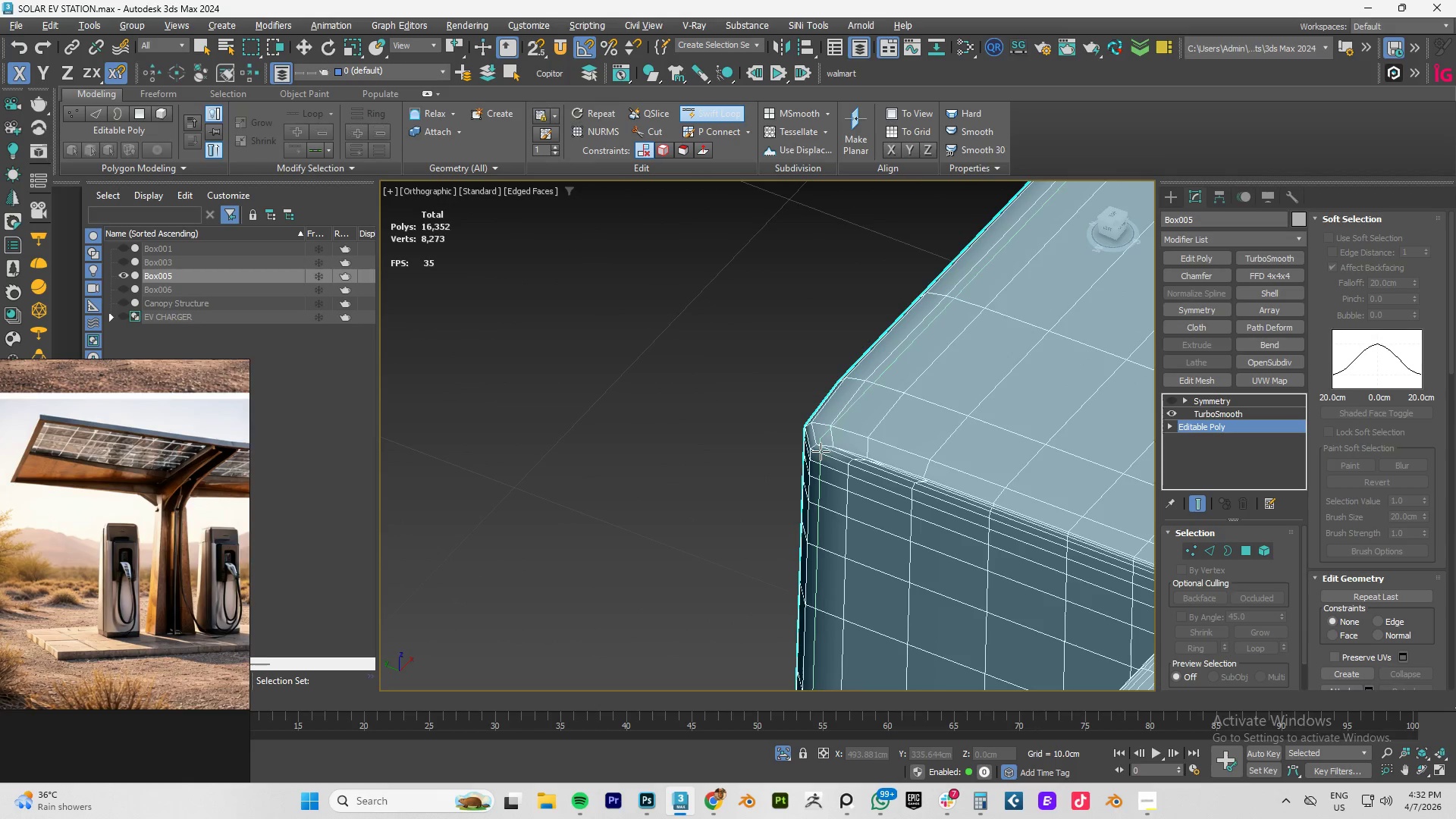 
left_click([820, 450])
 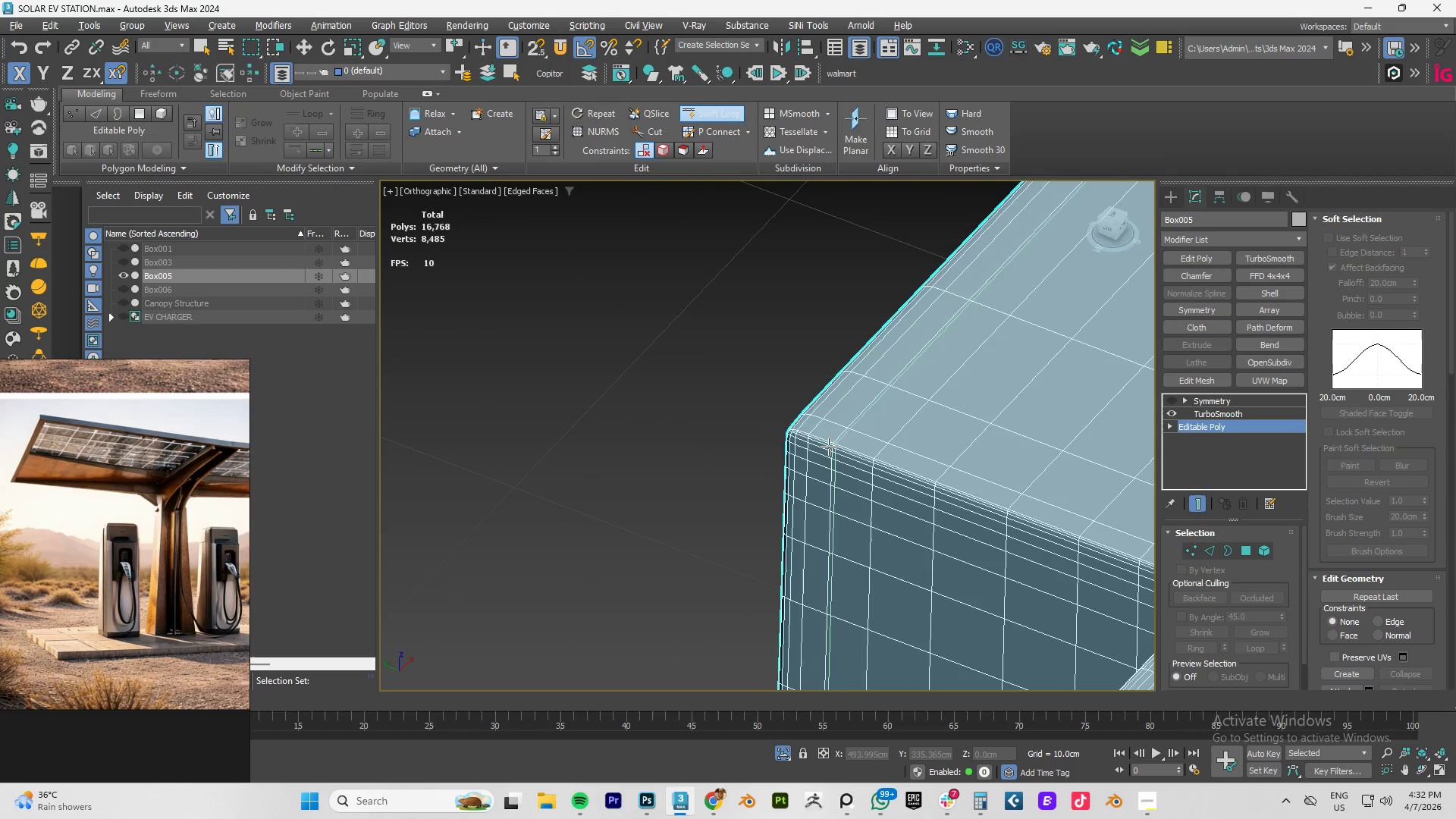 
scroll: coordinate [824, 436], scroll_direction: down, amount: 3.0
 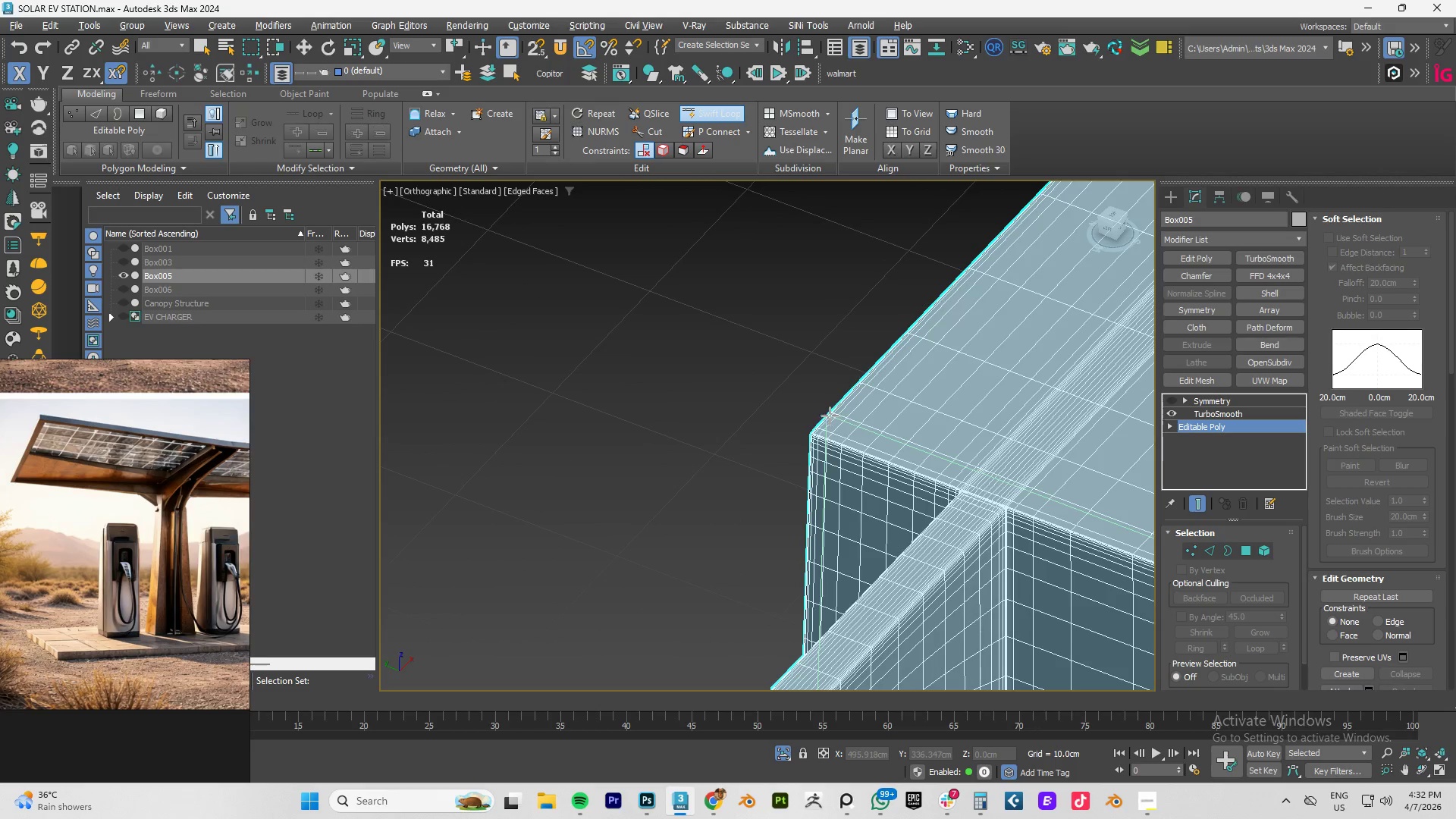 
left_click([830, 416])
 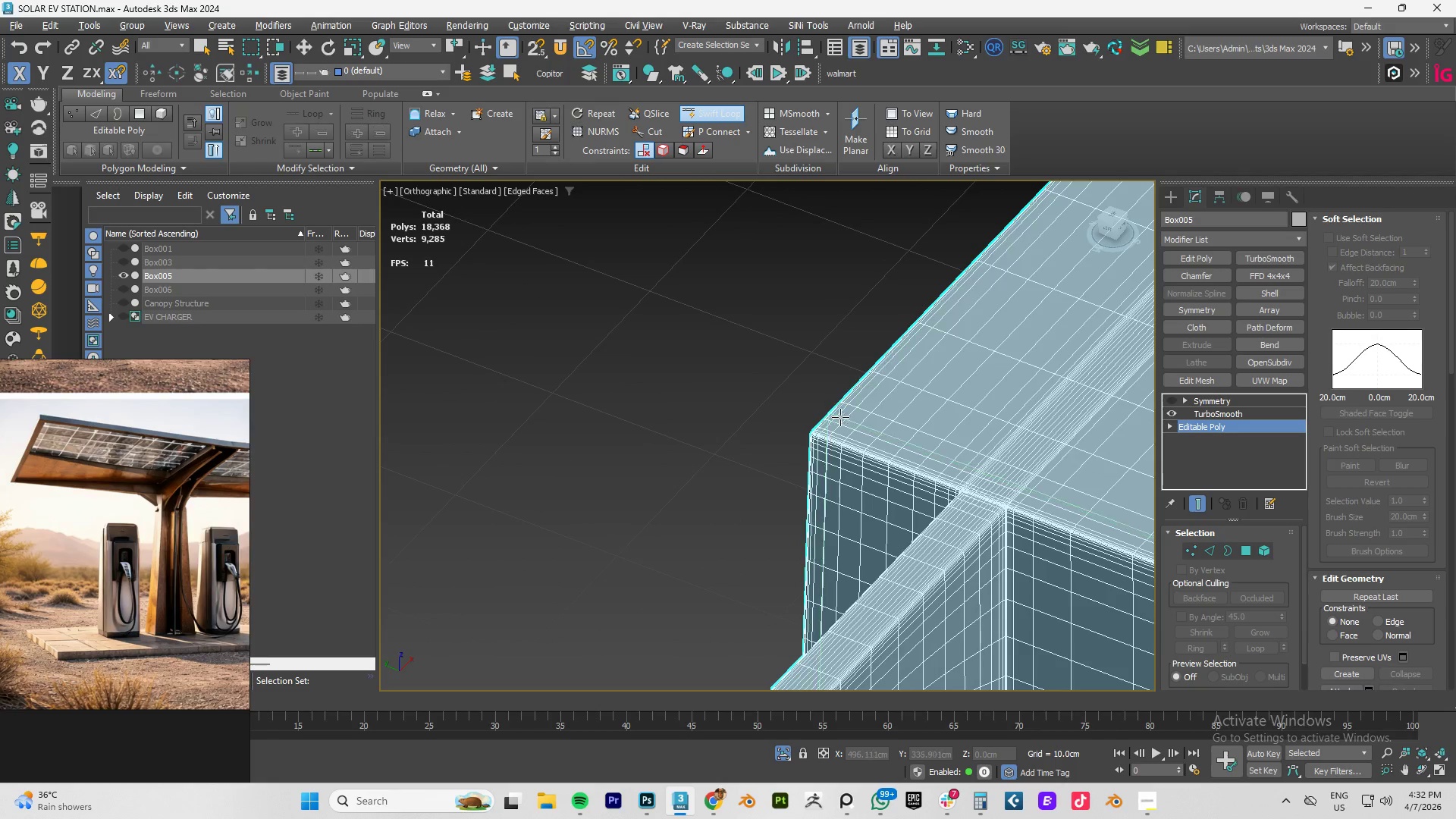 
scroll: coordinate [846, 404], scroll_direction: up, amount: 4.0
 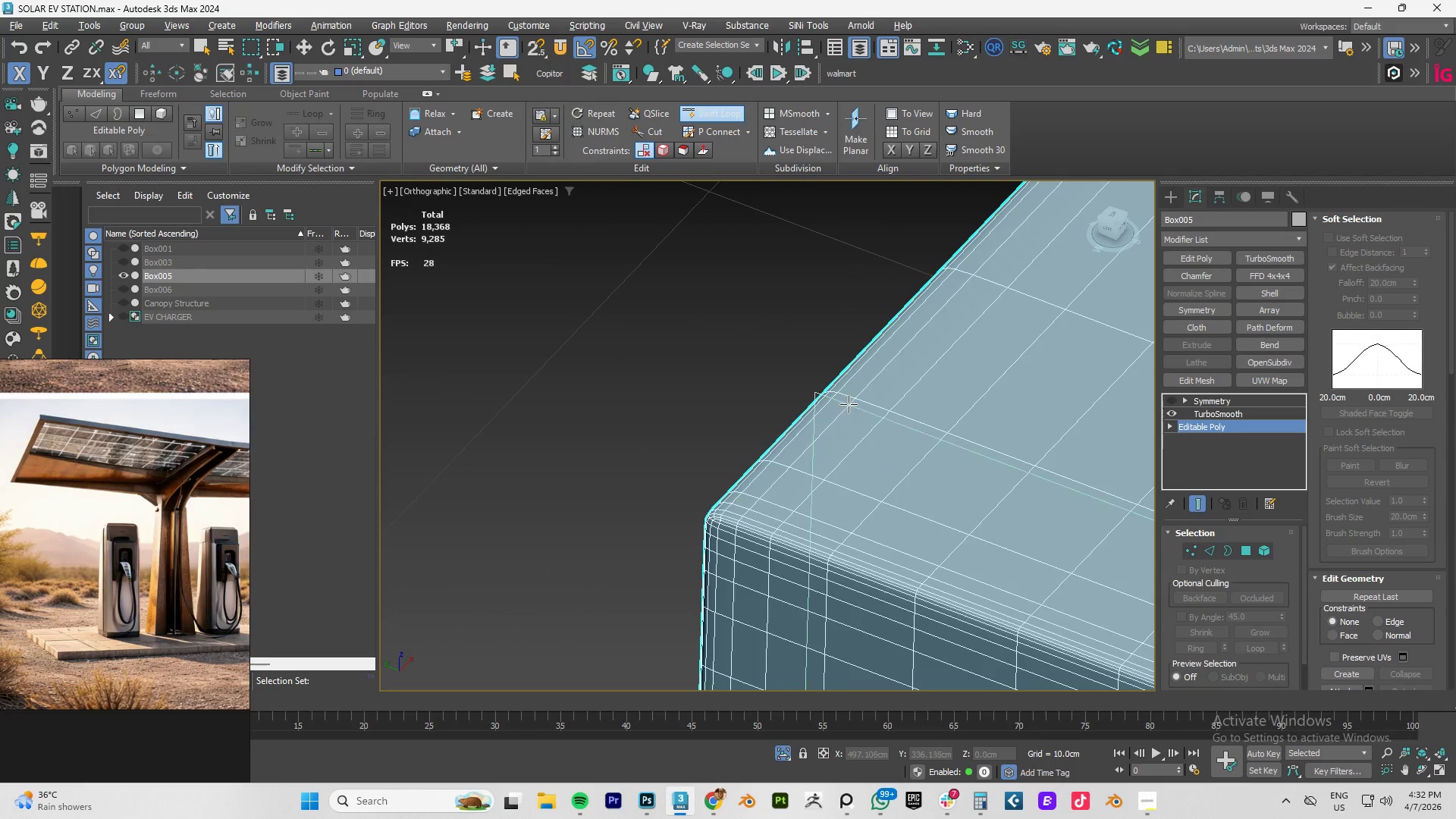 
scroll: coordinate [887, 405], scroll_direction: down, amount: 9.0
 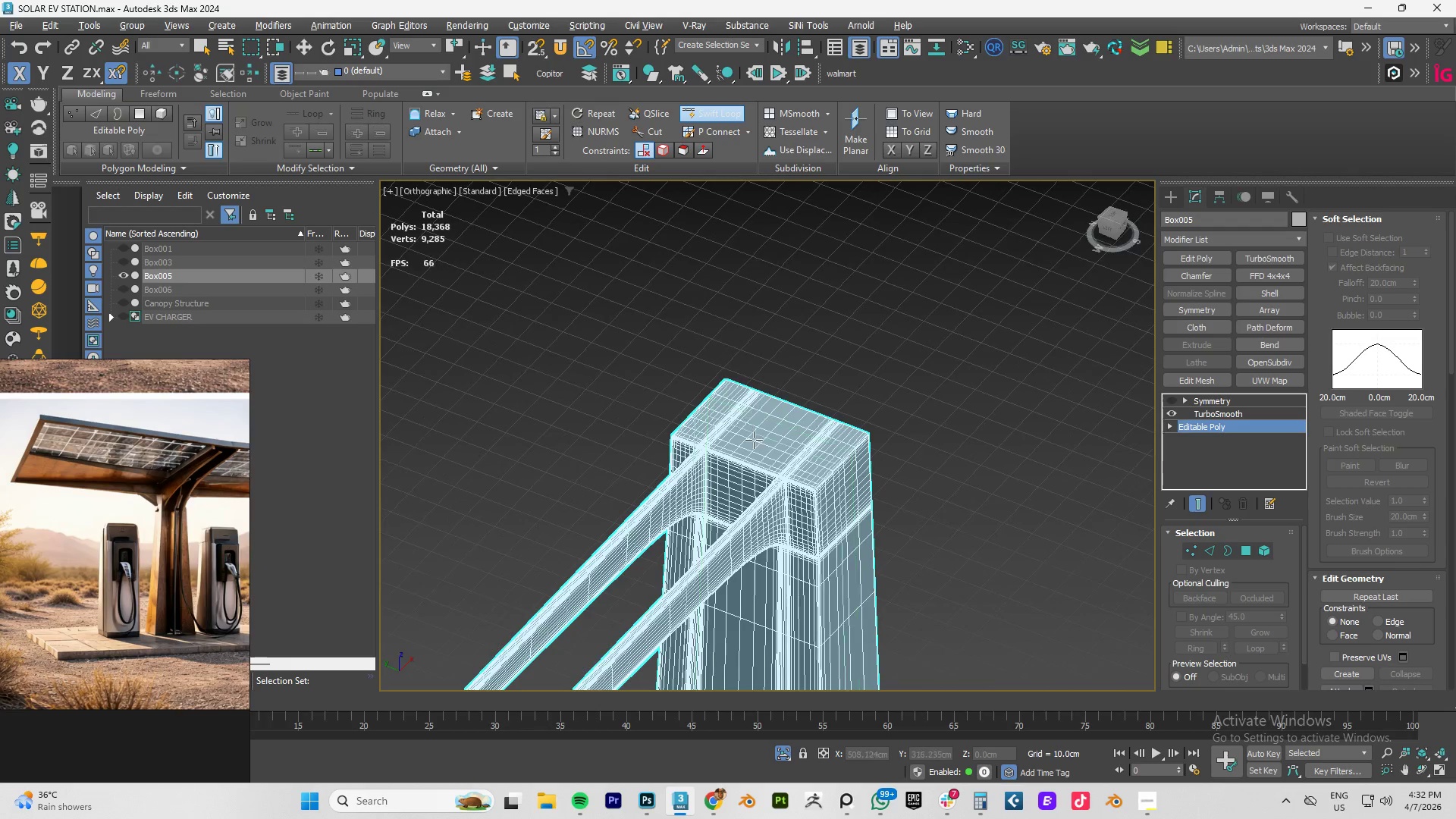 
scroll: coordinate [843, 522], scroll_direction: up, amount: 8.0
 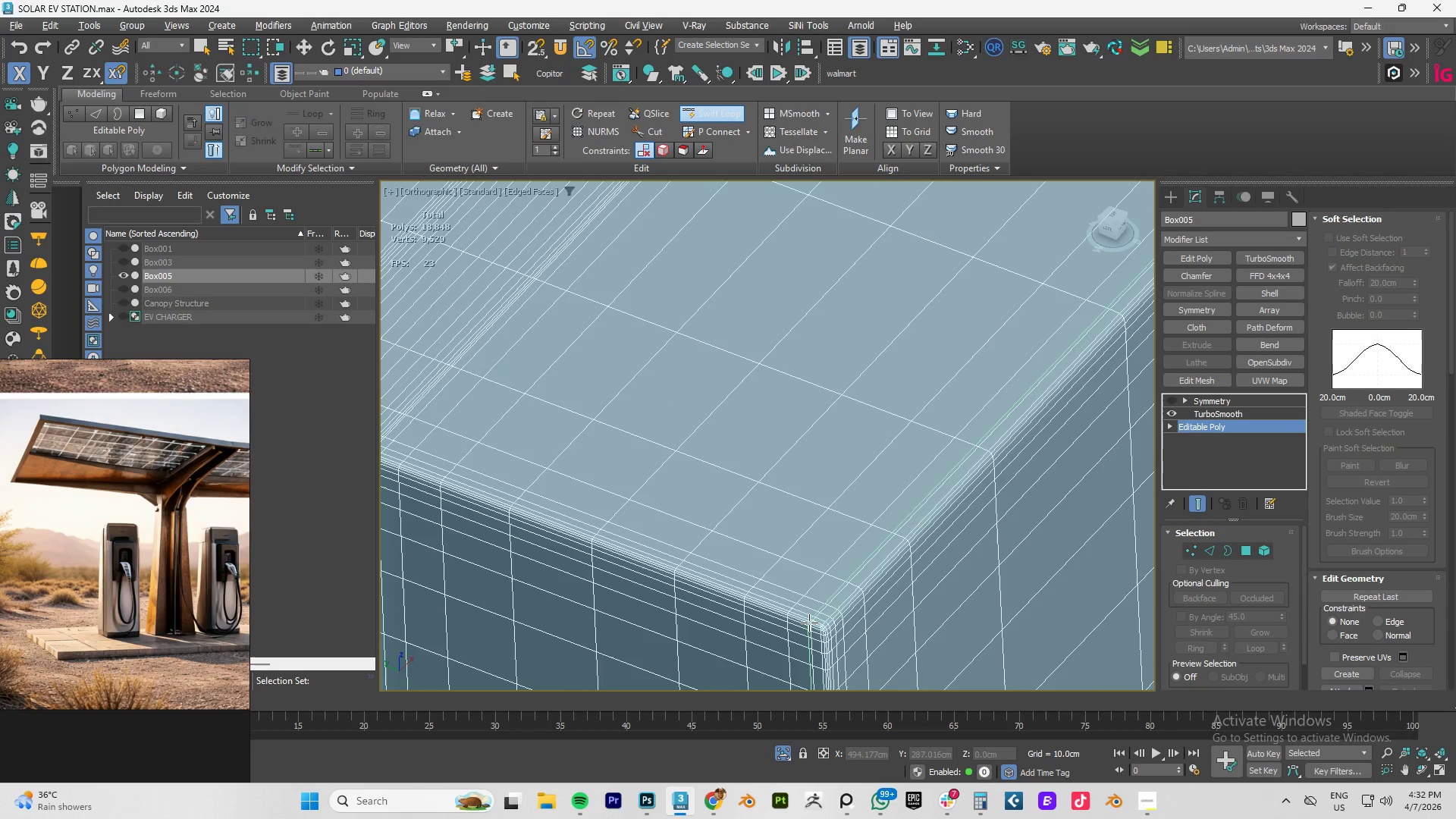 
scroll: coordinate [859, 538], scroll_direction: down, amount: 4.0
 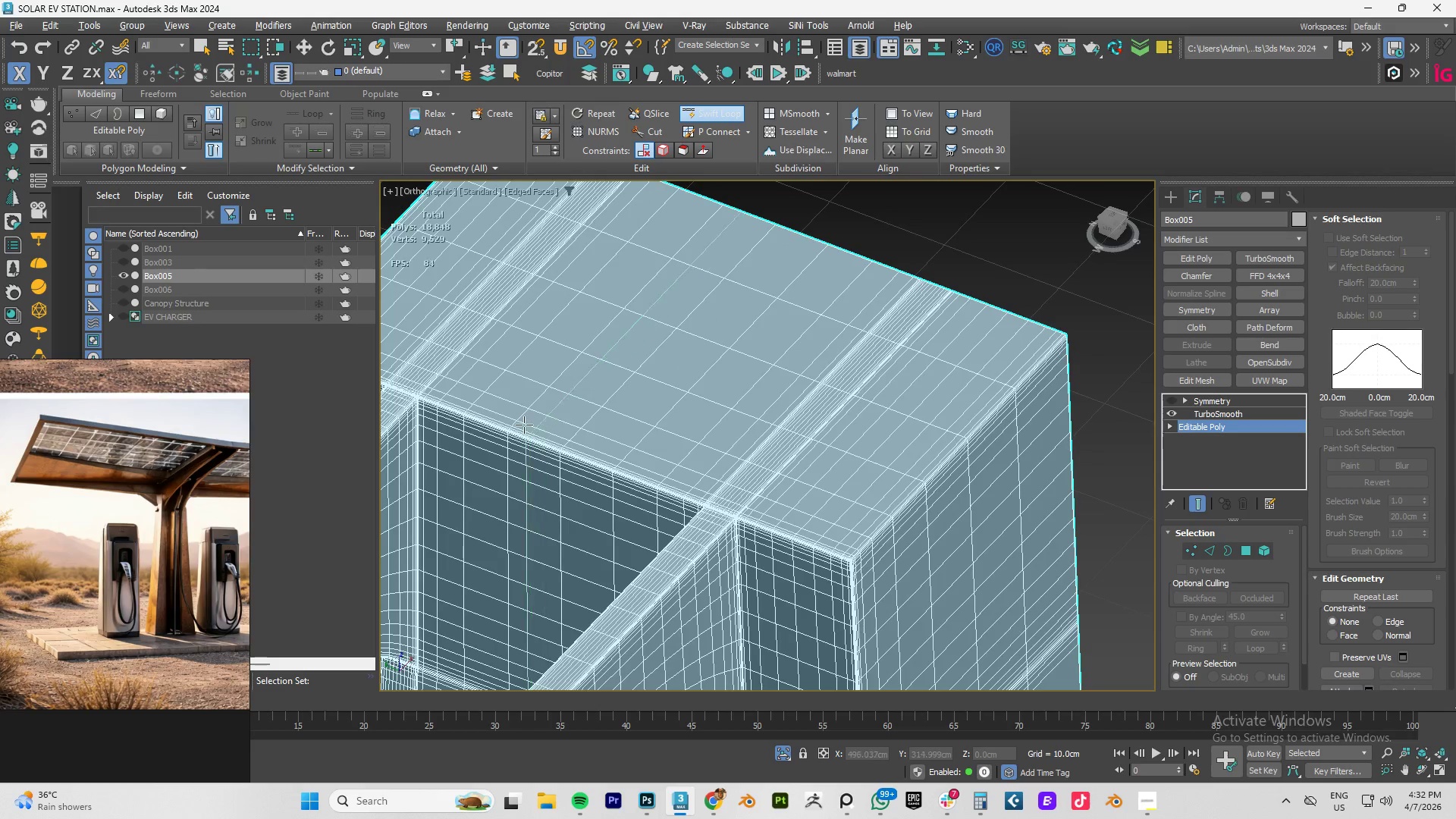 
scroll: coordinate [504, 515], scroll_direction: up, amount: 7.0
 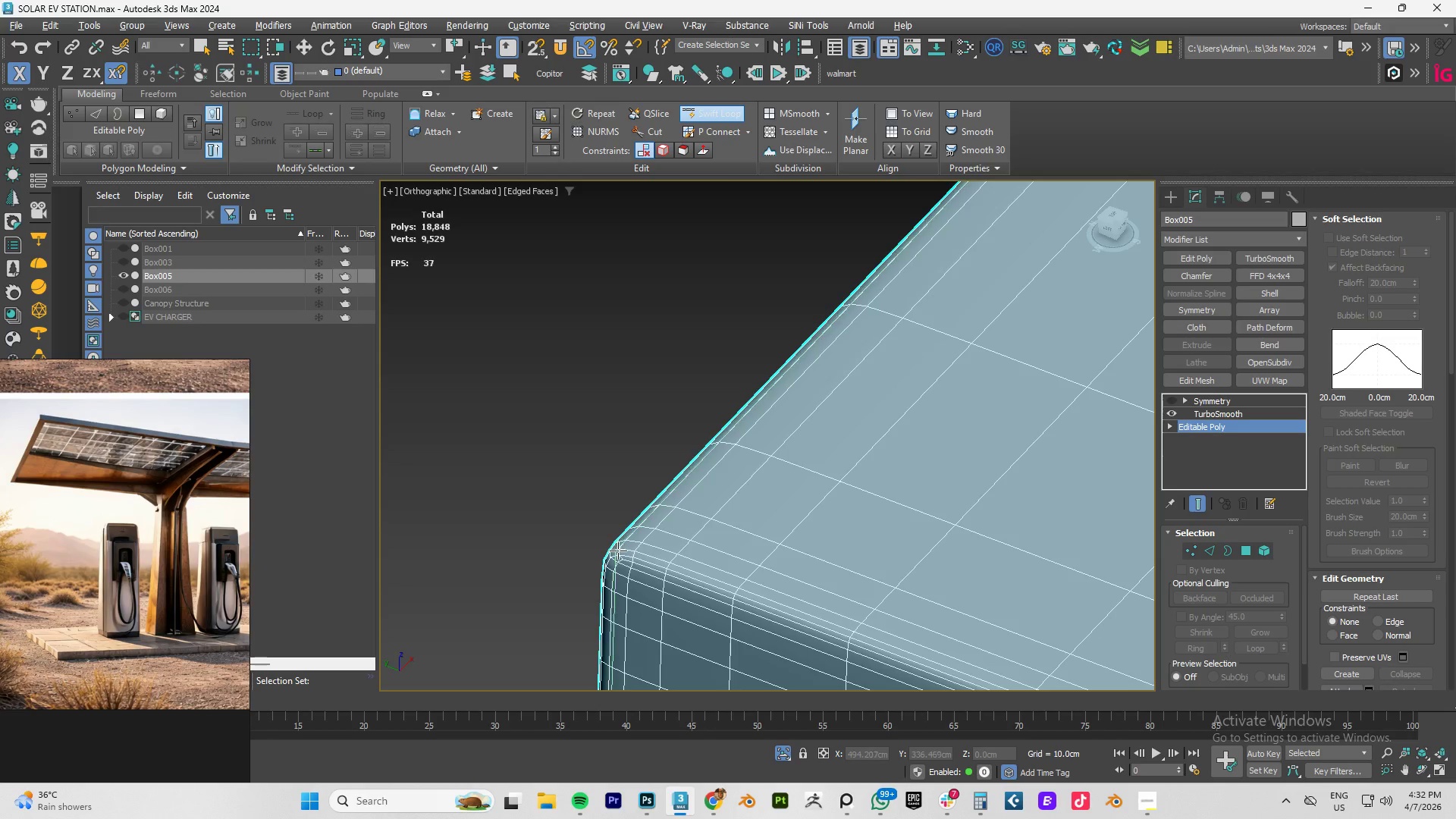 
left_click([618, 551])
 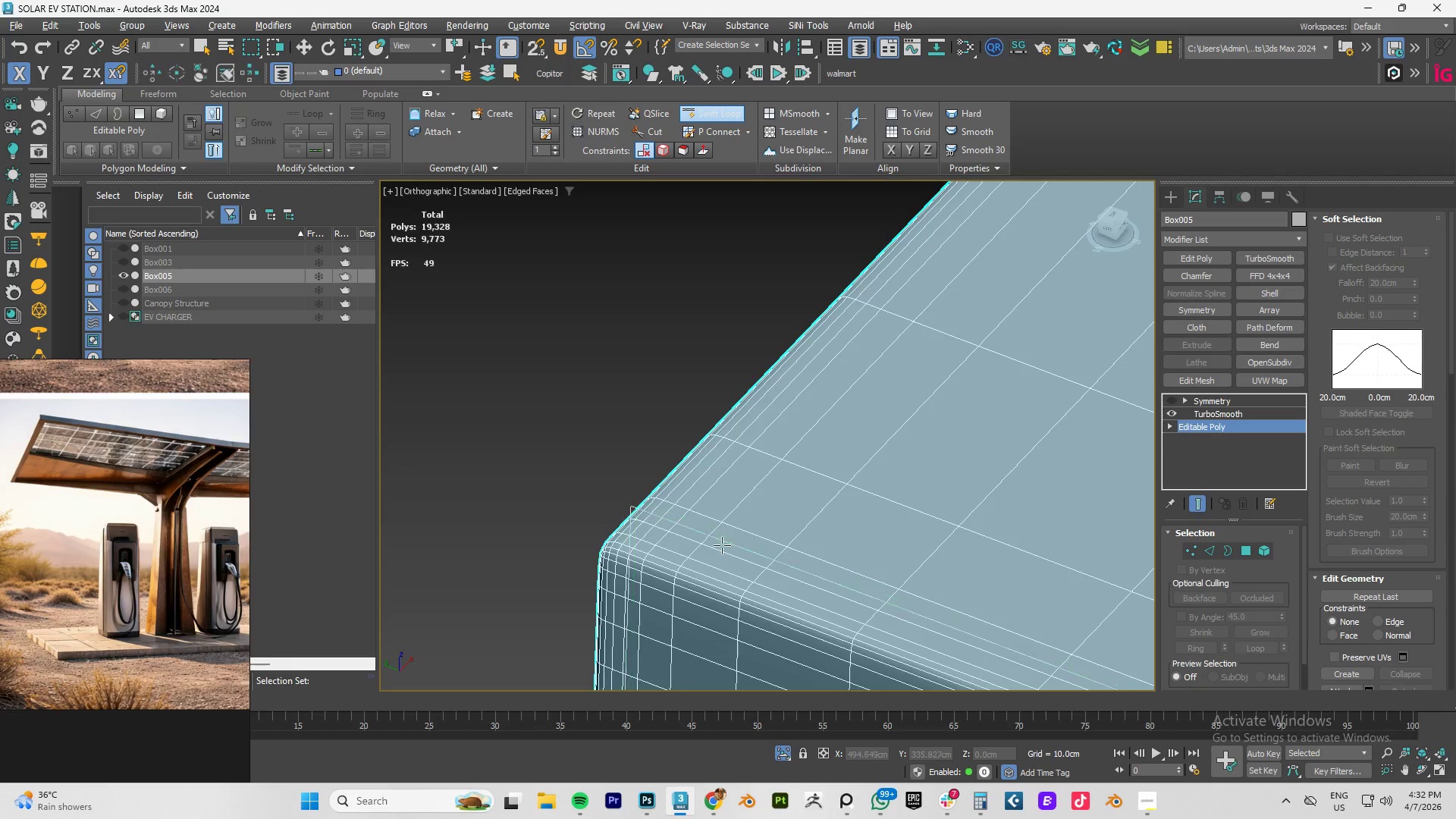 
right_click([673, 544])
 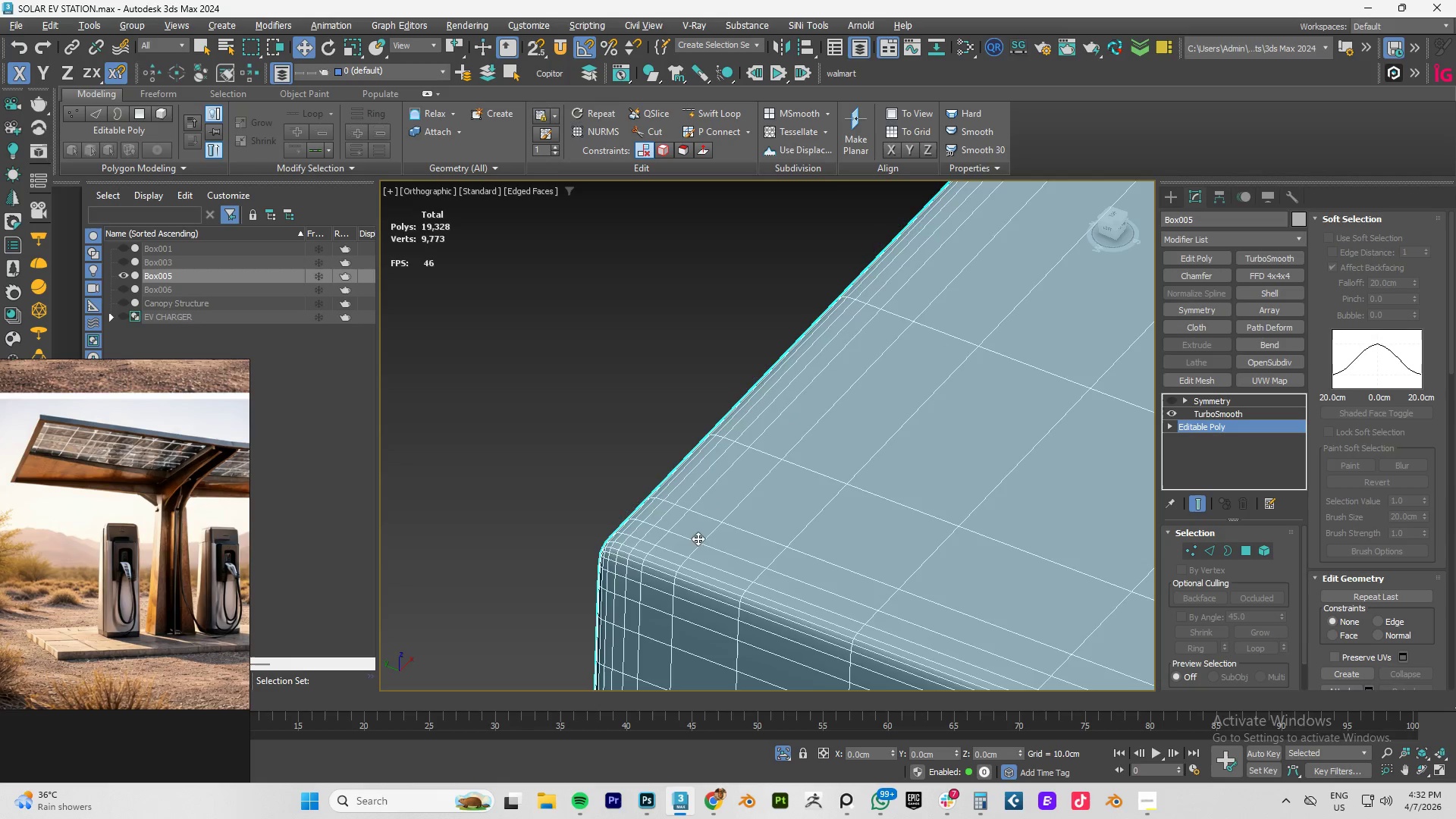 
scroll: coordinate [717, 536], scroll_direction: down, amount: 3.0
 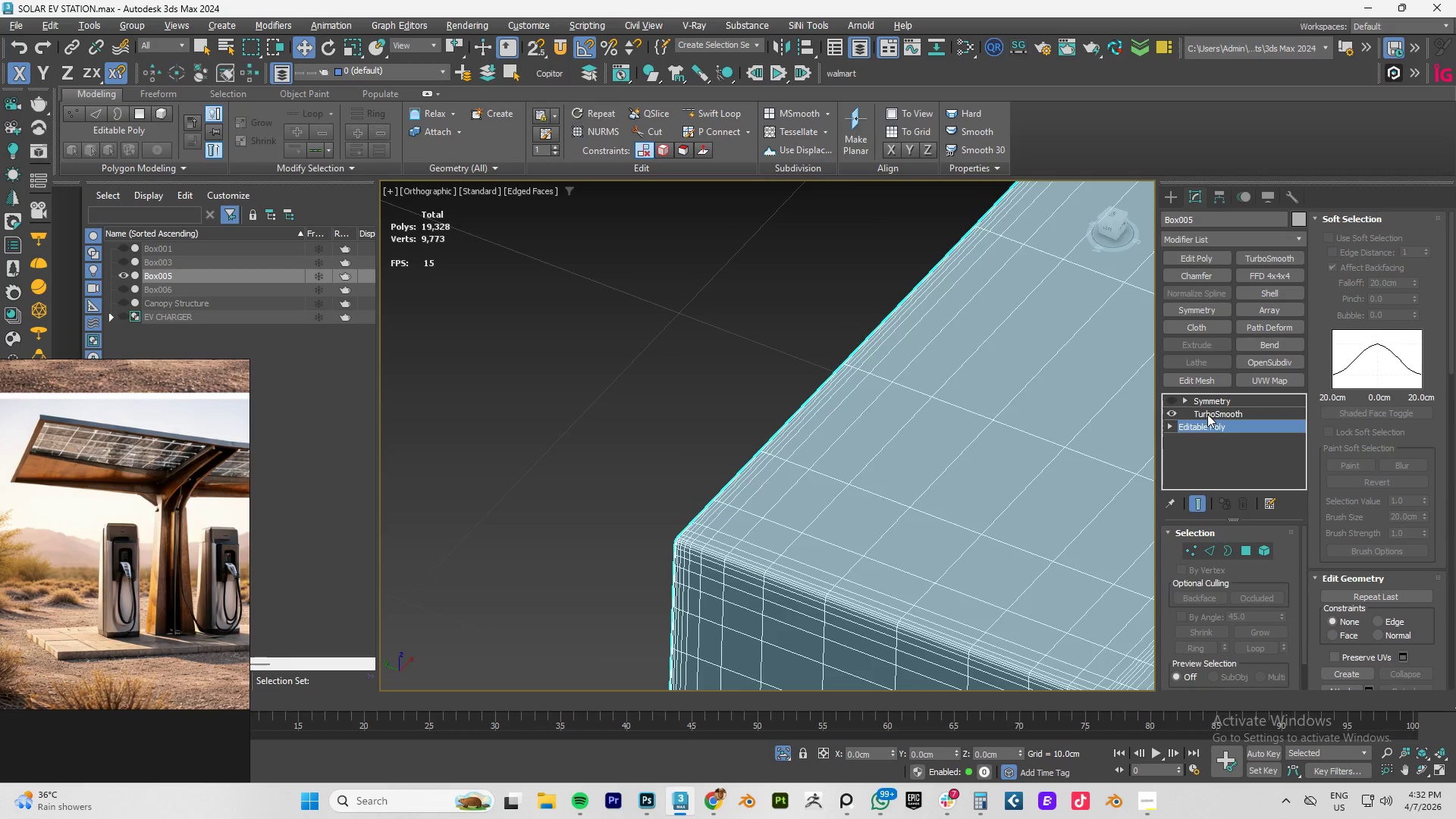 
left_click([1209, 414])
 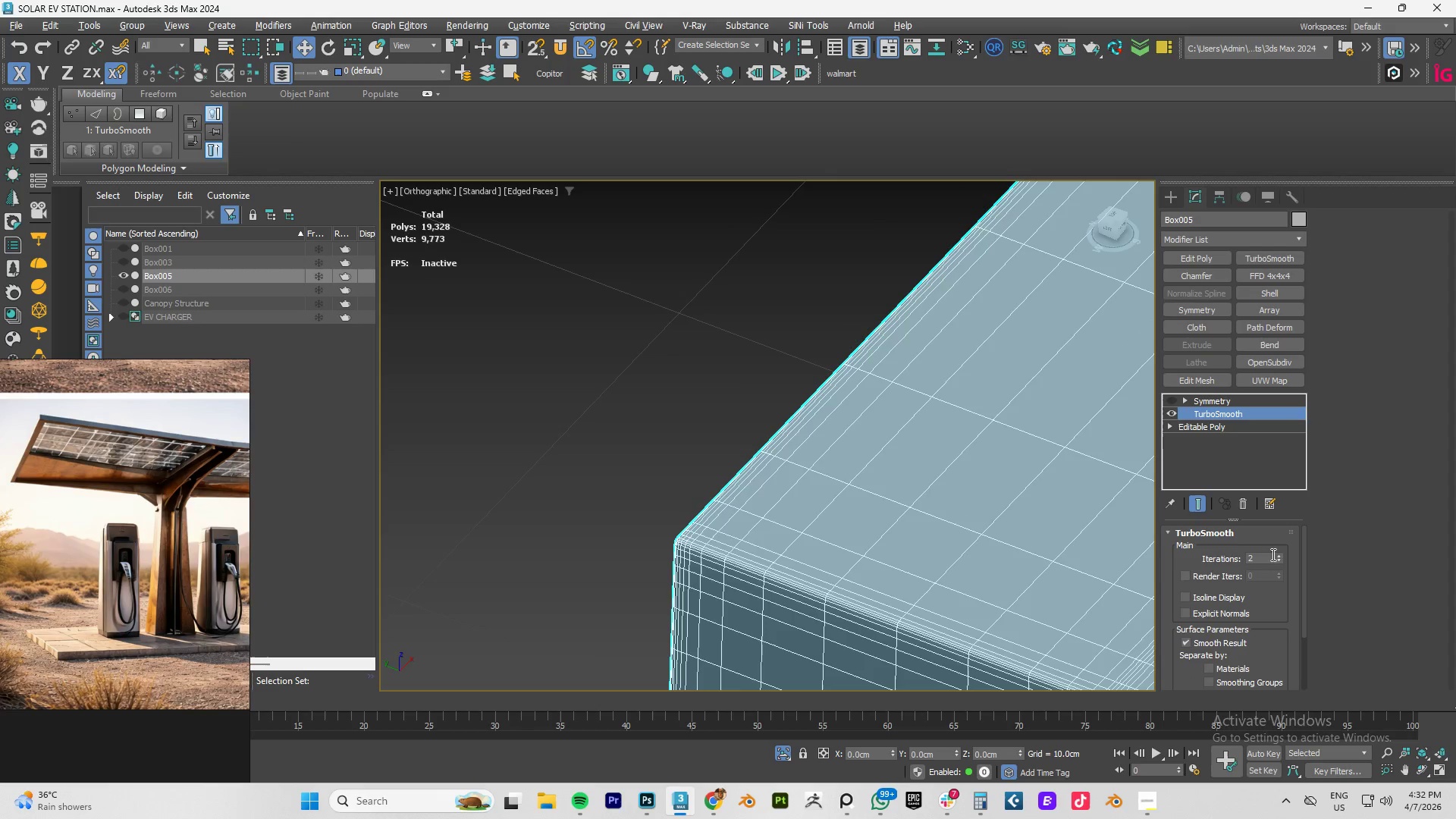 
scroll: coordinate [840, 544], scroll_direction: down, amount: 8.0
 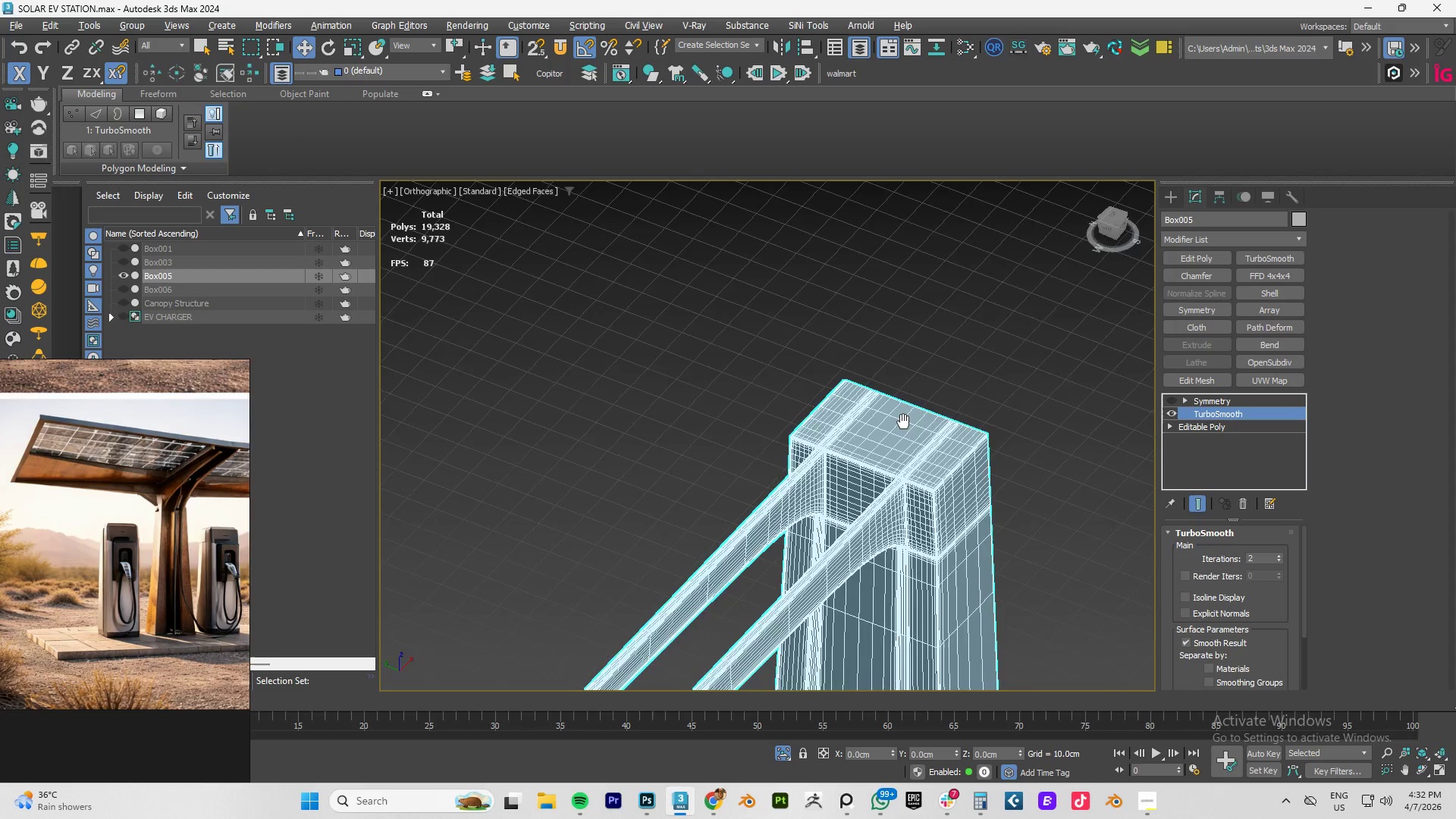 
hold_key(key=AltLeft, duration=0.5)
 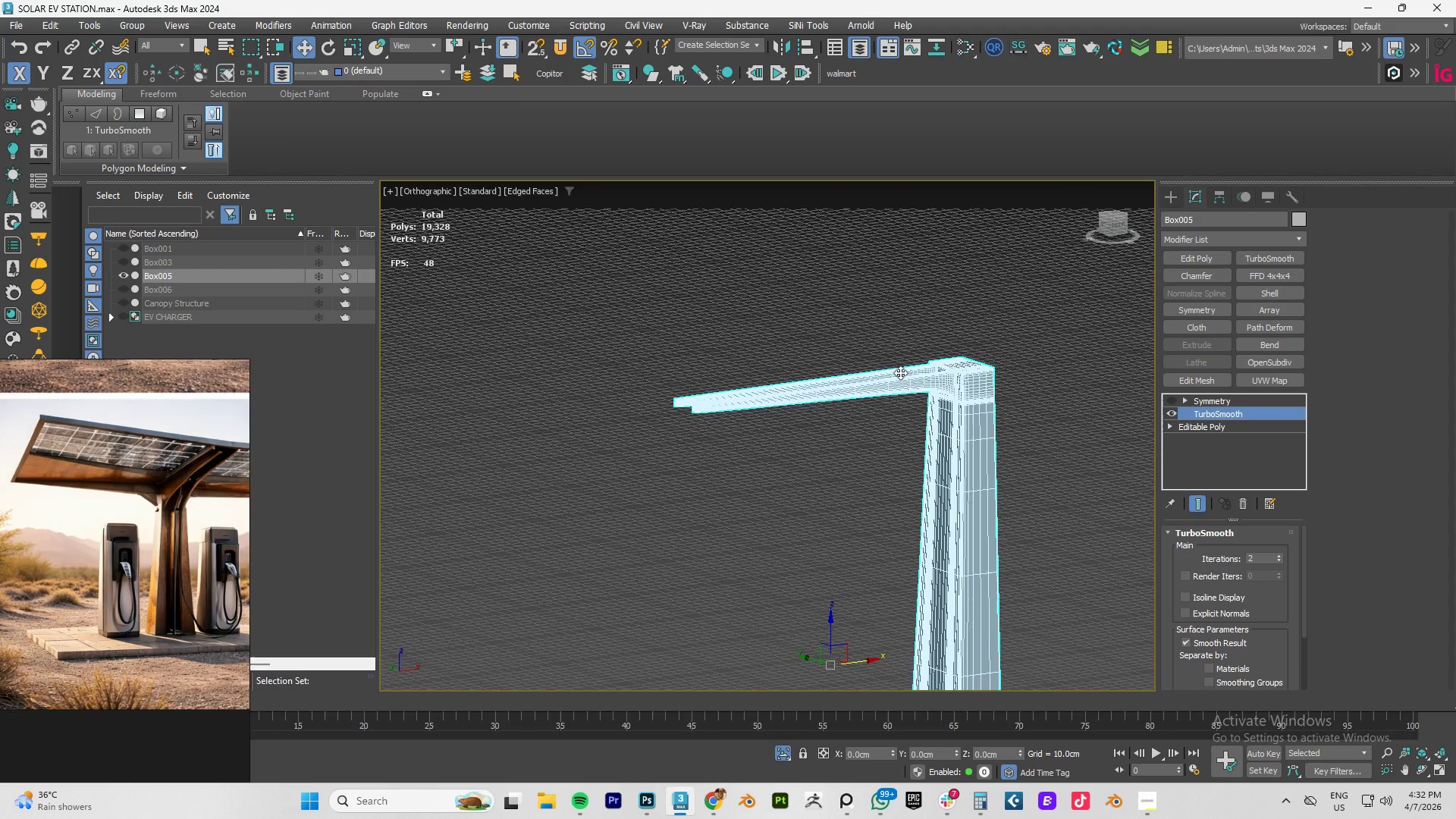 
scroll: coordinate [915, 356], scroll_direction: down, amount: 3.0
 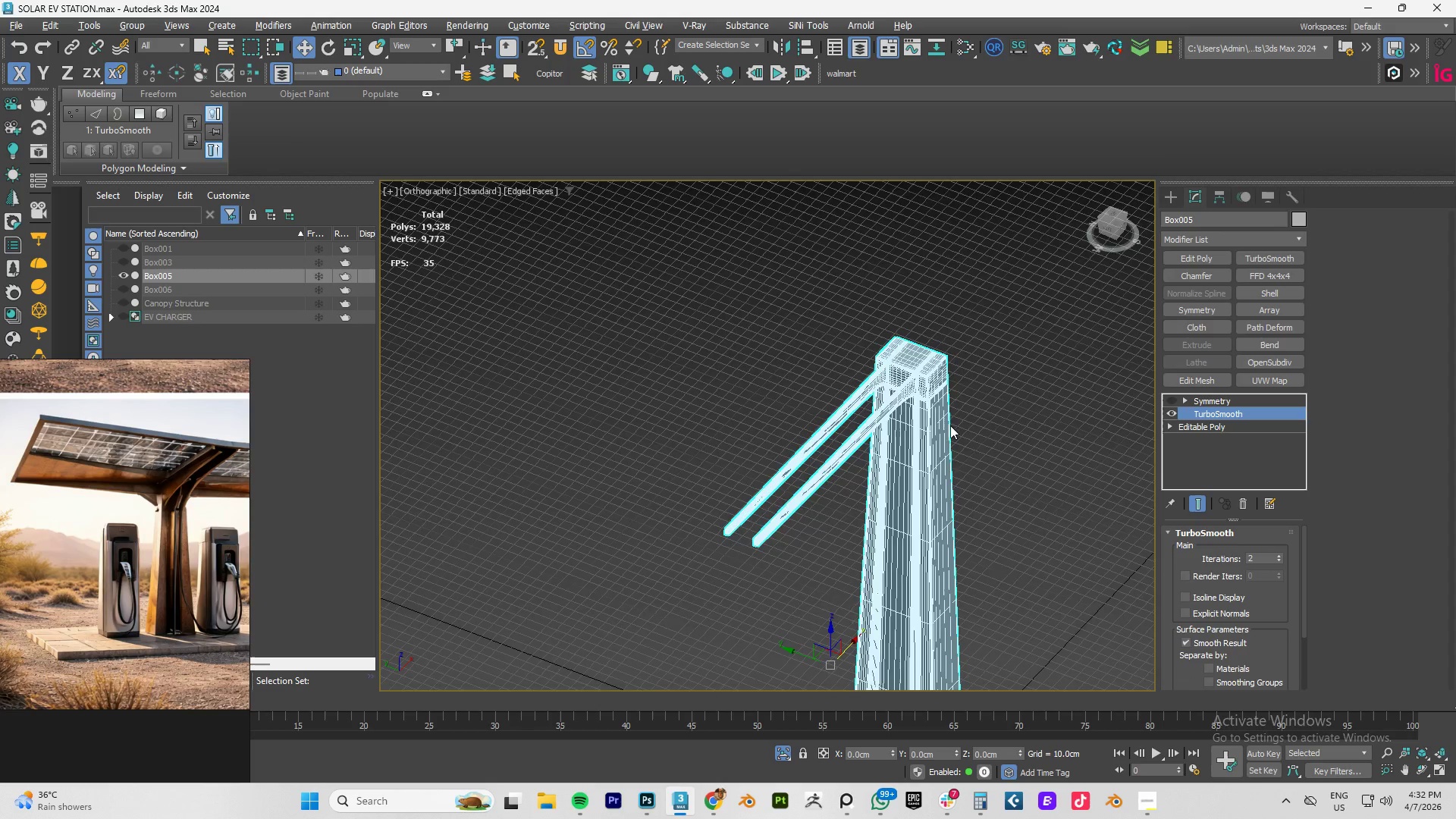 
key(F4)
 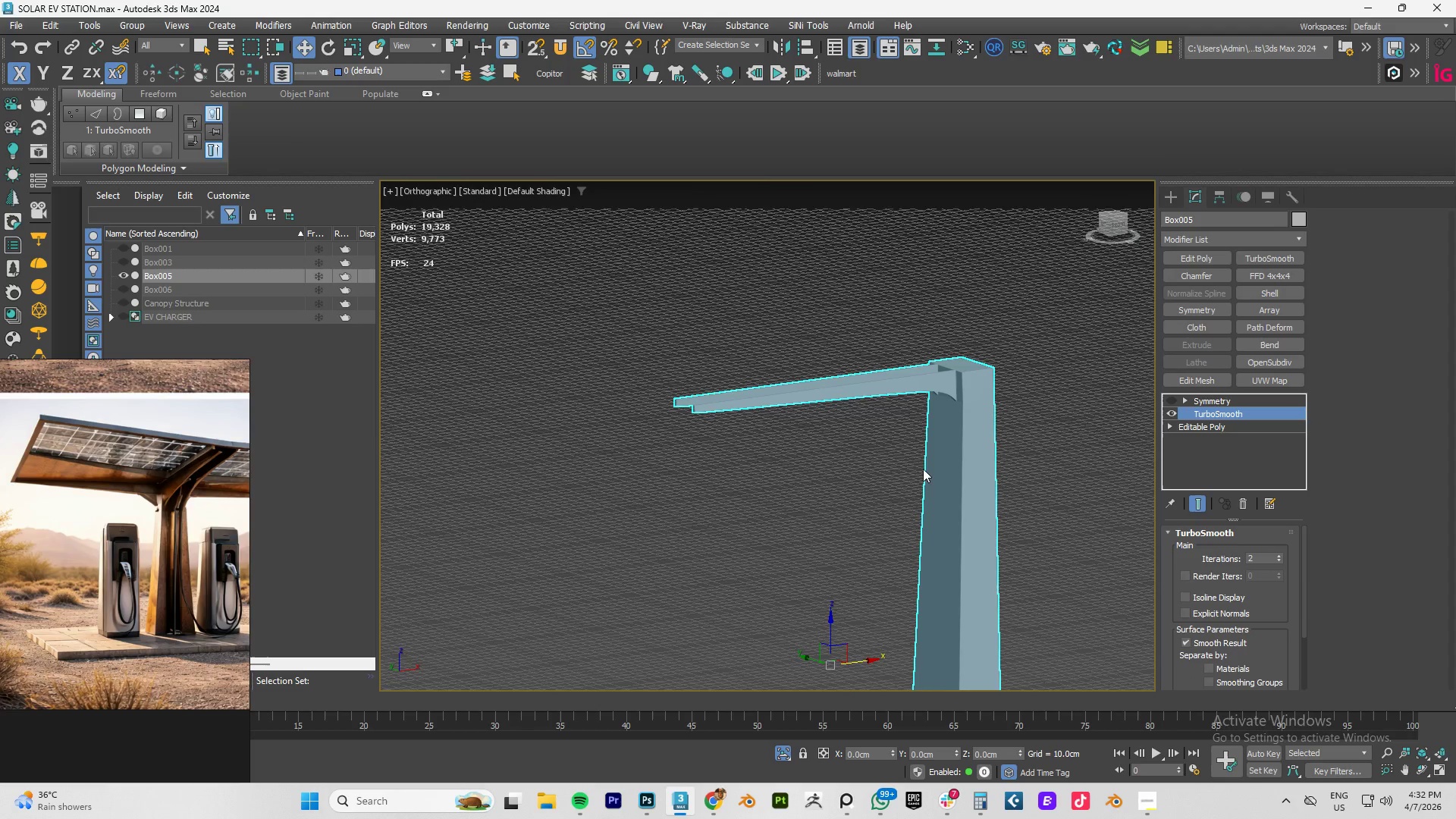 
scroll: coordinate [937, 476], scroll_direction: up, amount: 4.0
 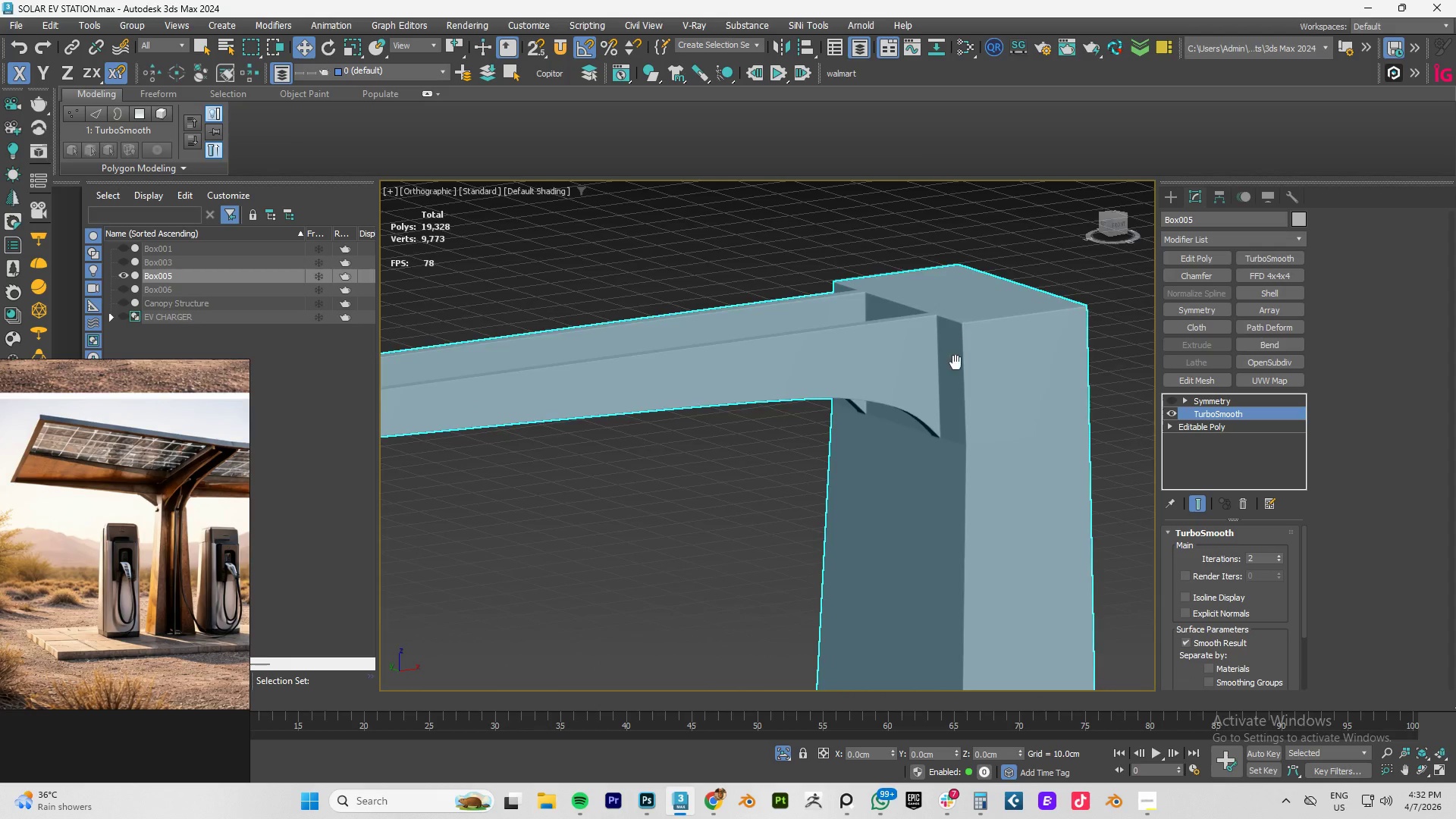 
key(F4)
 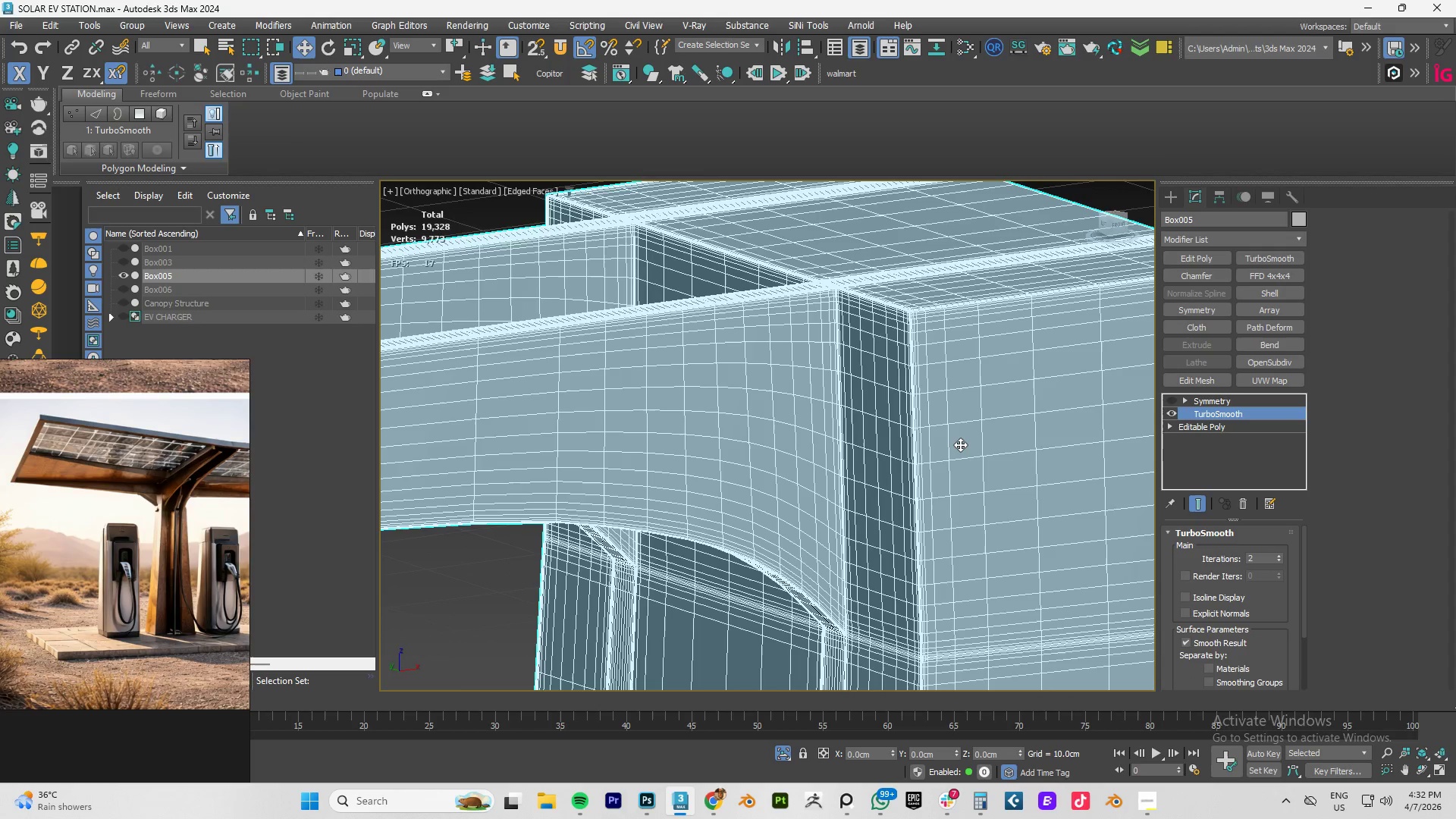 
scroll: coordinate [959, 444], scroll_direction: up, amount: 3.0
 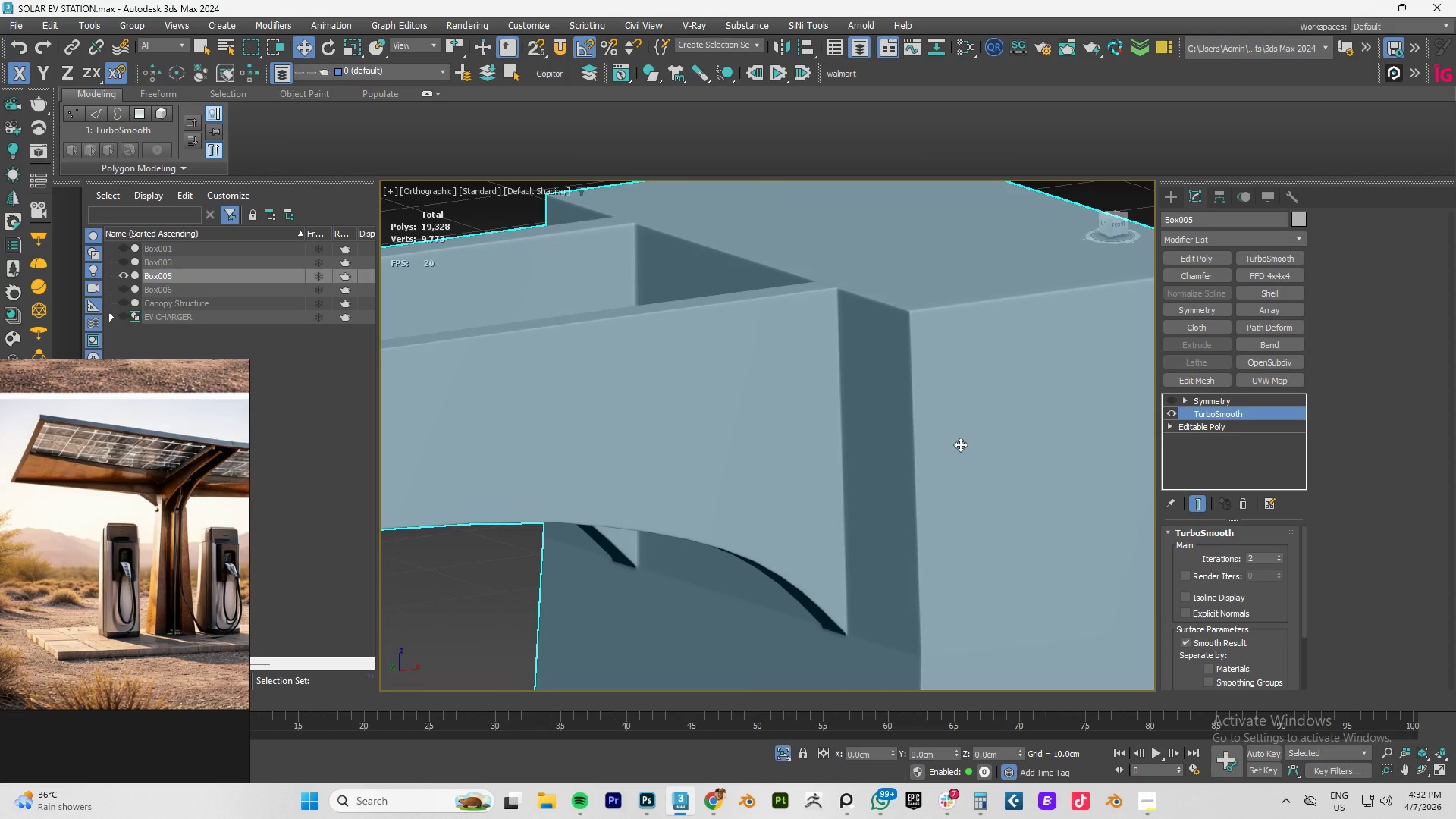 
key(F4)
 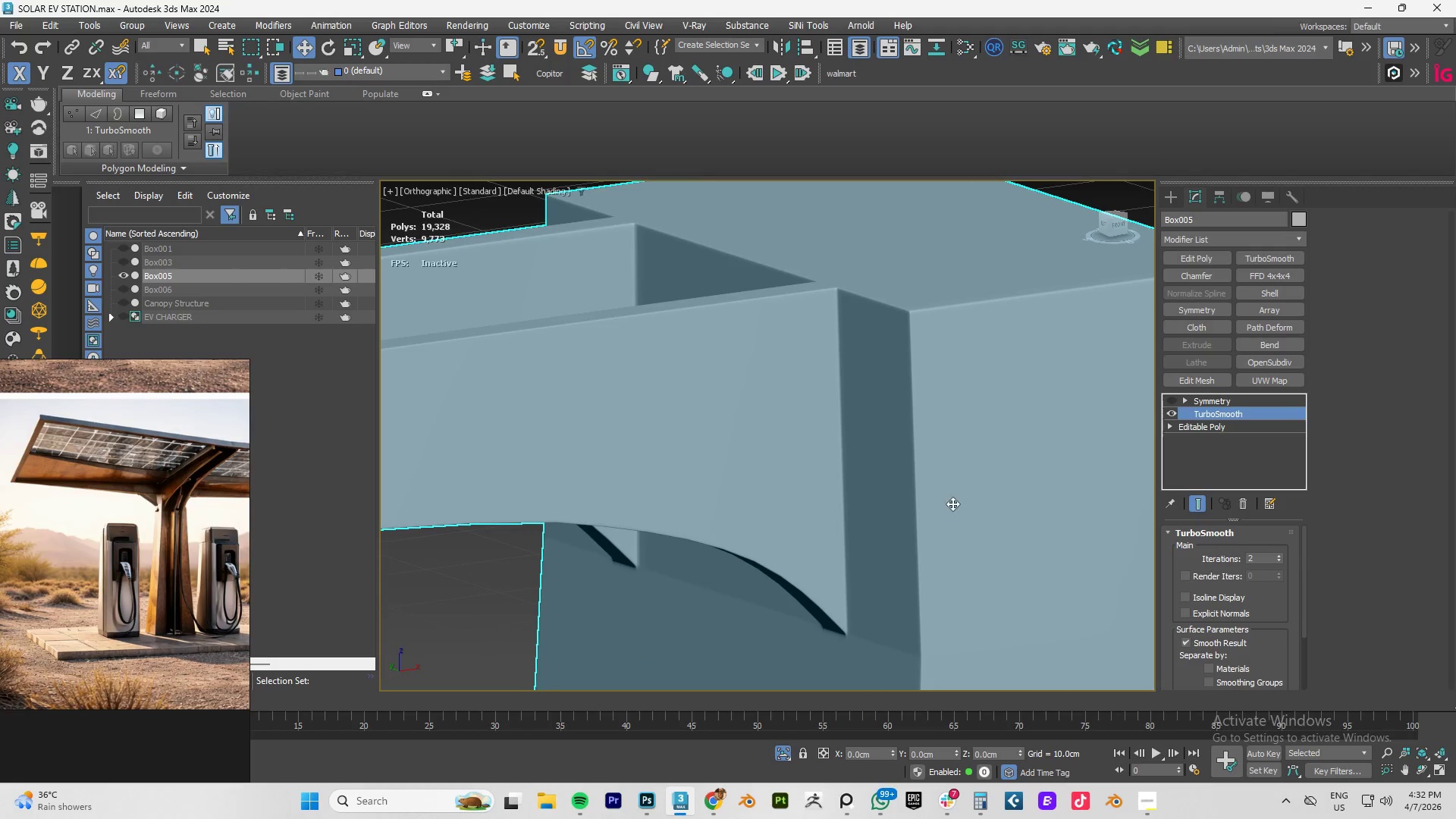 
scroll: coordinate [945, 513], scroll_direction: down, amount: 3.0
 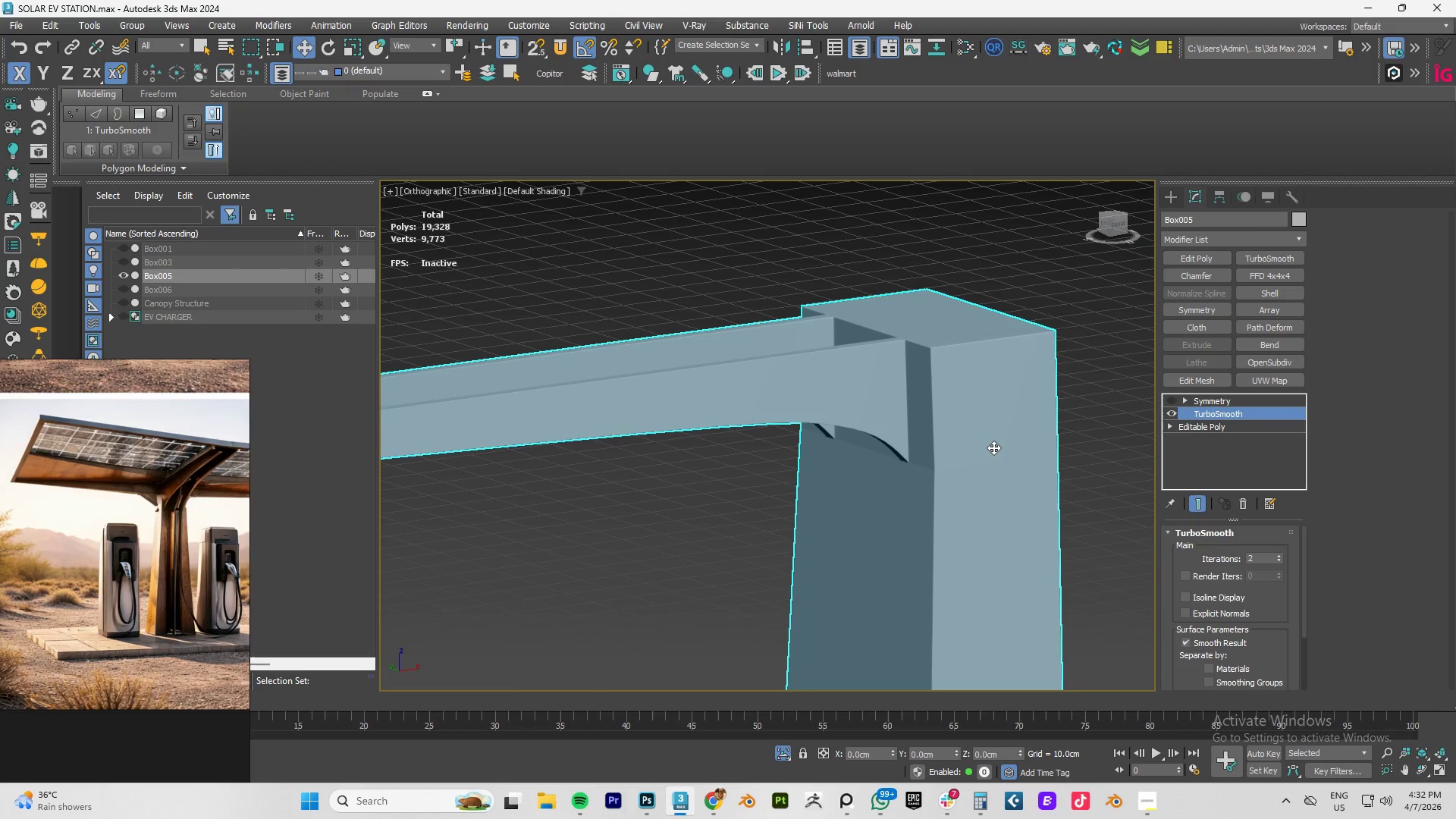 
key(Control+S)
 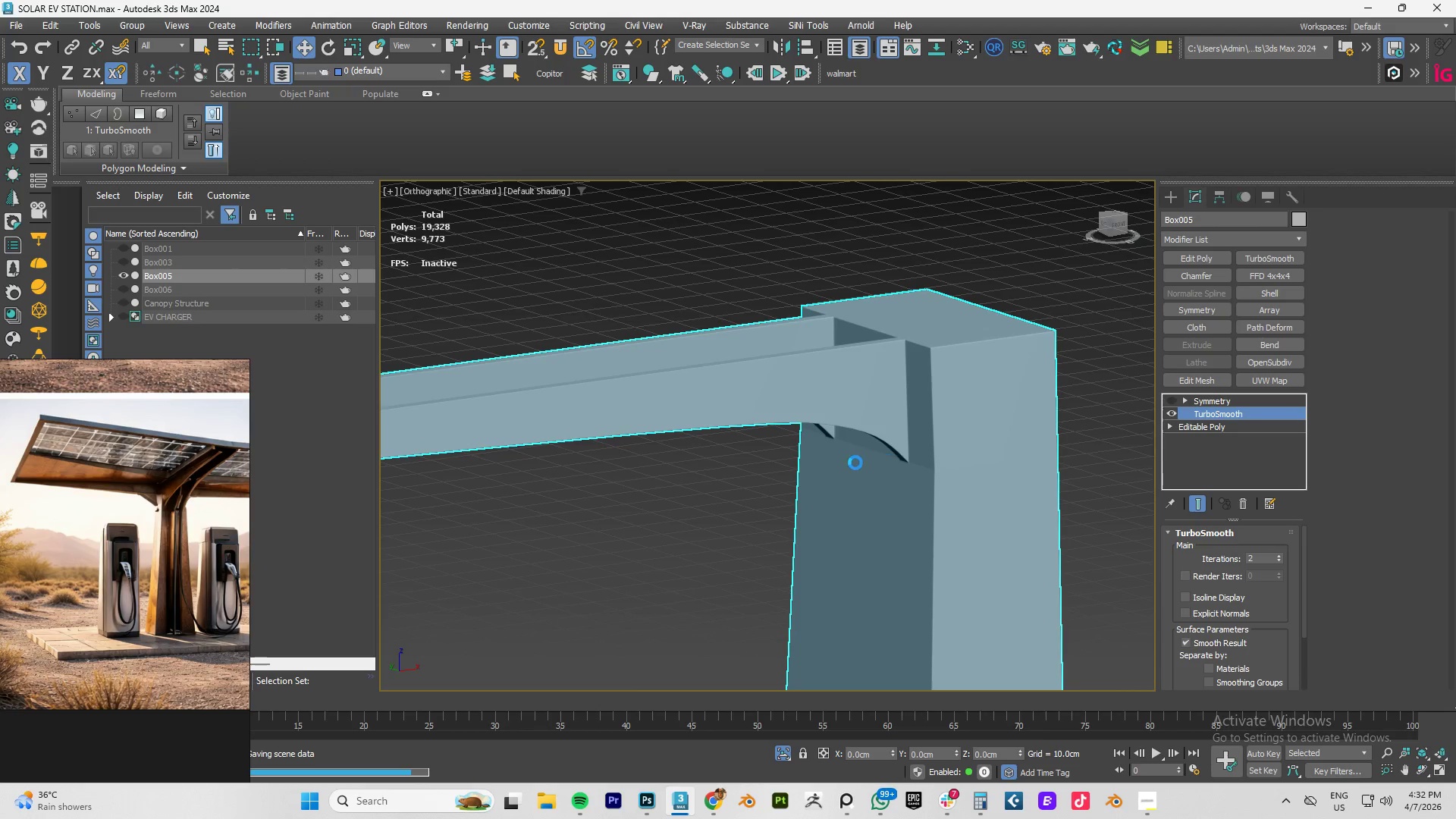 
scroll: coordinate [855, 463], scroll_direction: down, amount: 3.0
 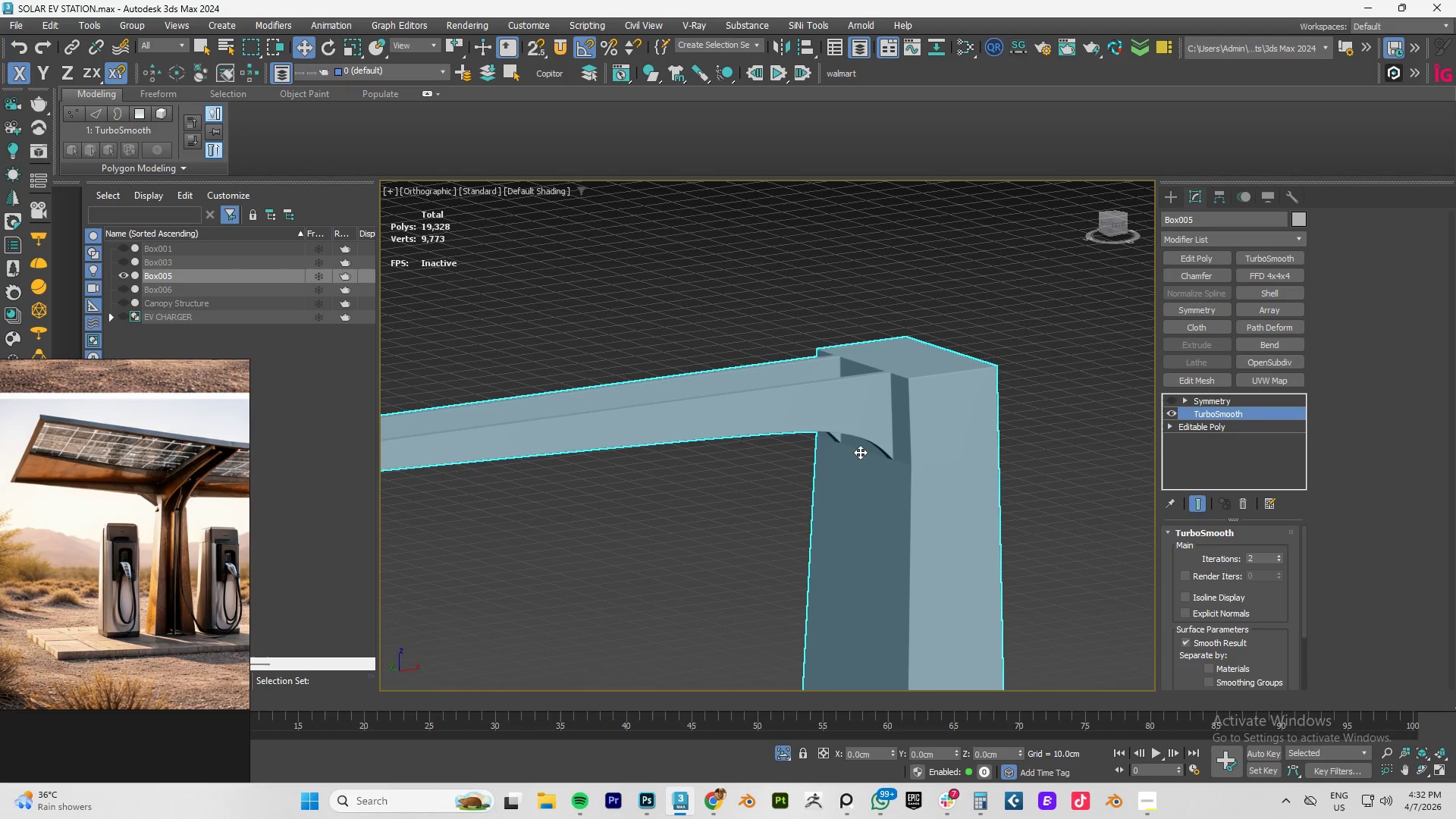 
left_click([1153, 797])